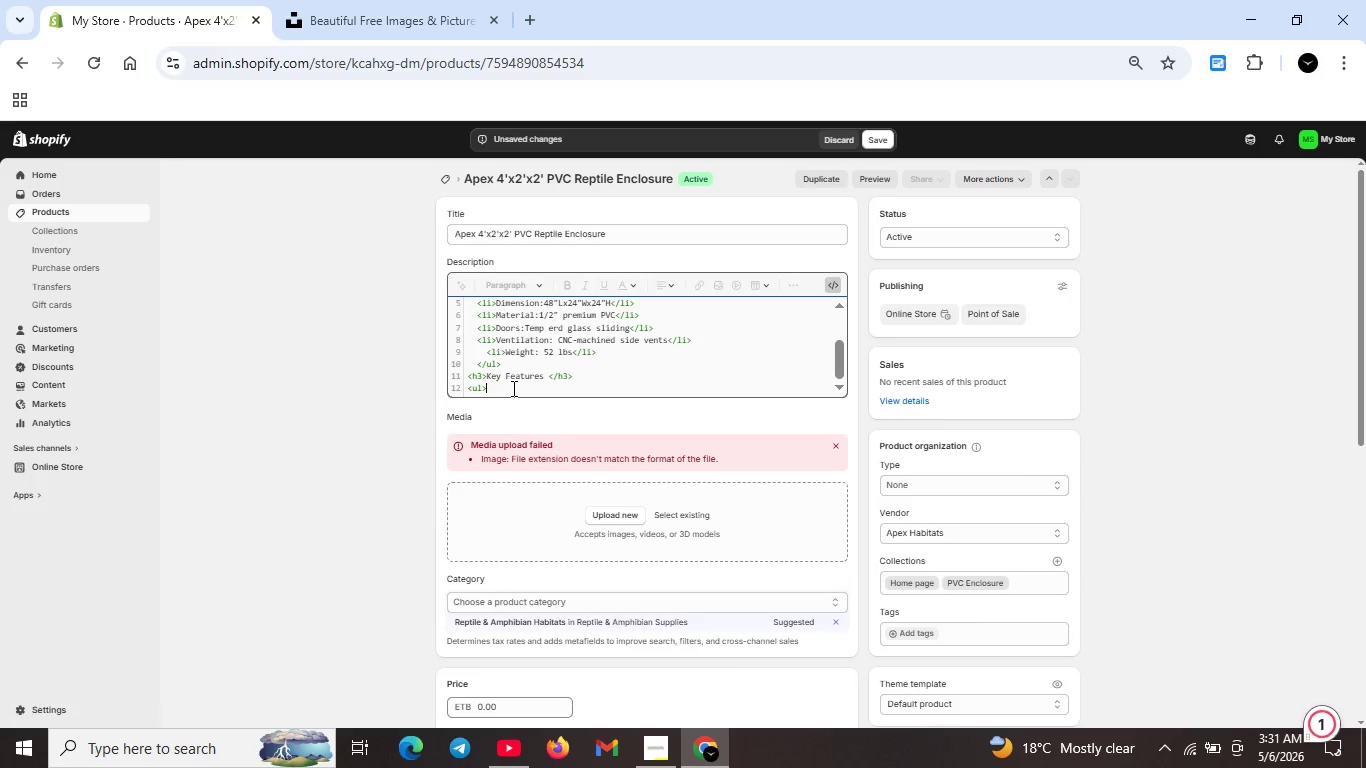 
type(<li>Stackable design for multipe)
key(Backspace)
type(le enclosures</li>)
 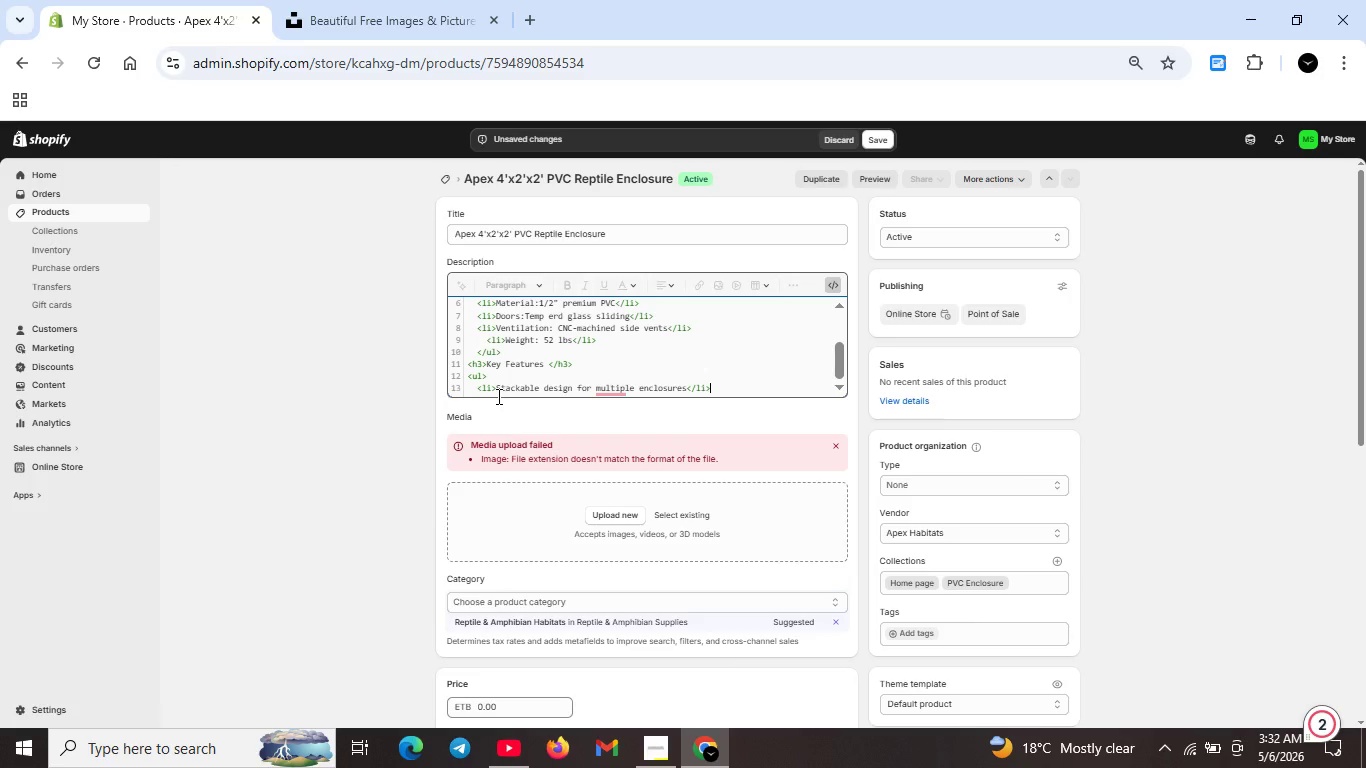 
 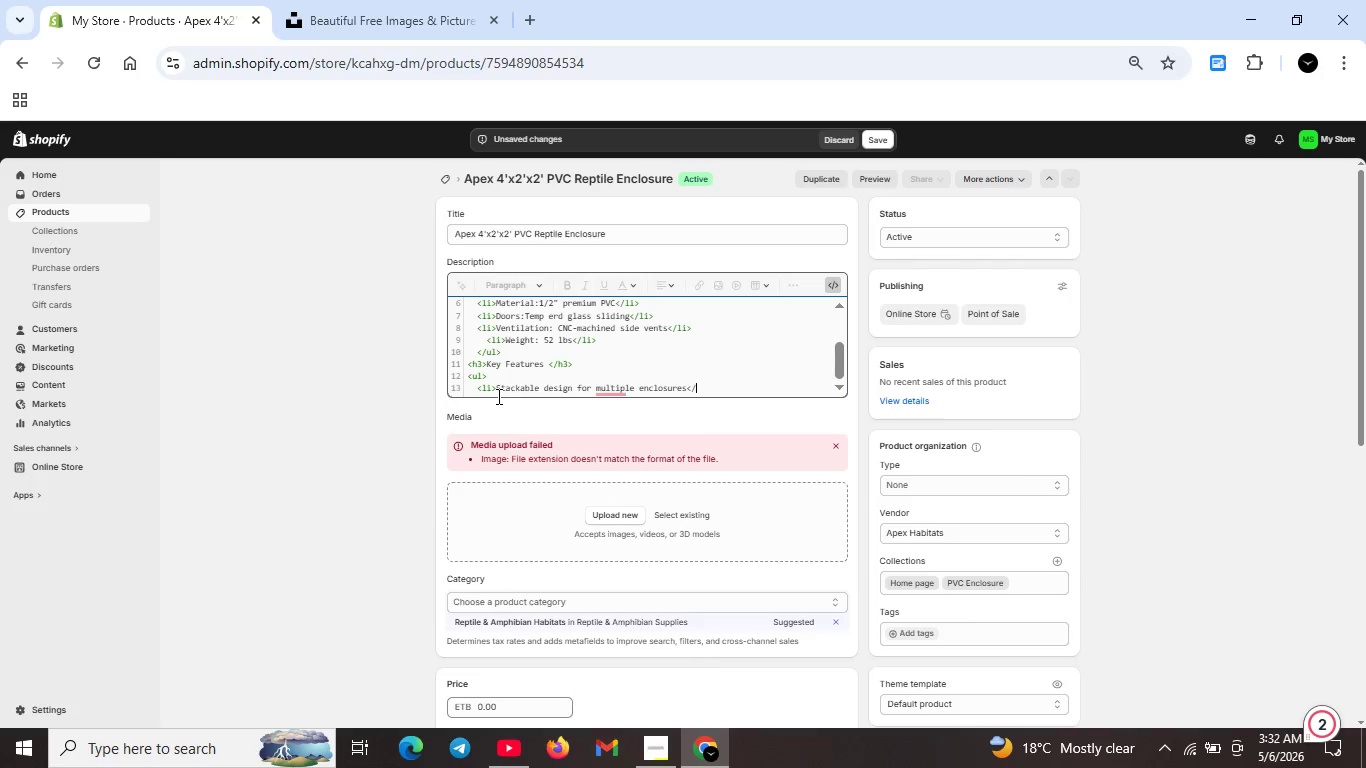 
key(Shift+Enter)
 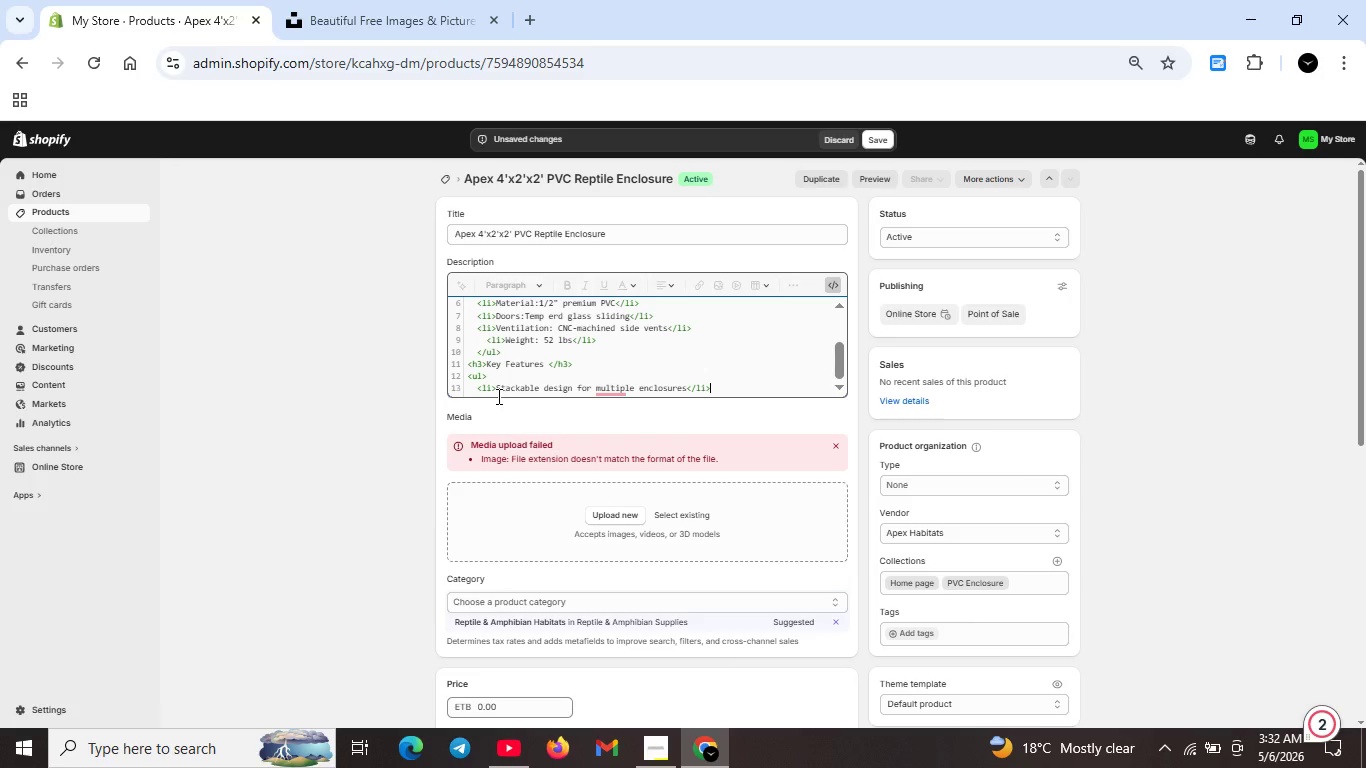 
type(<li>Water-resitant interior </li>)
 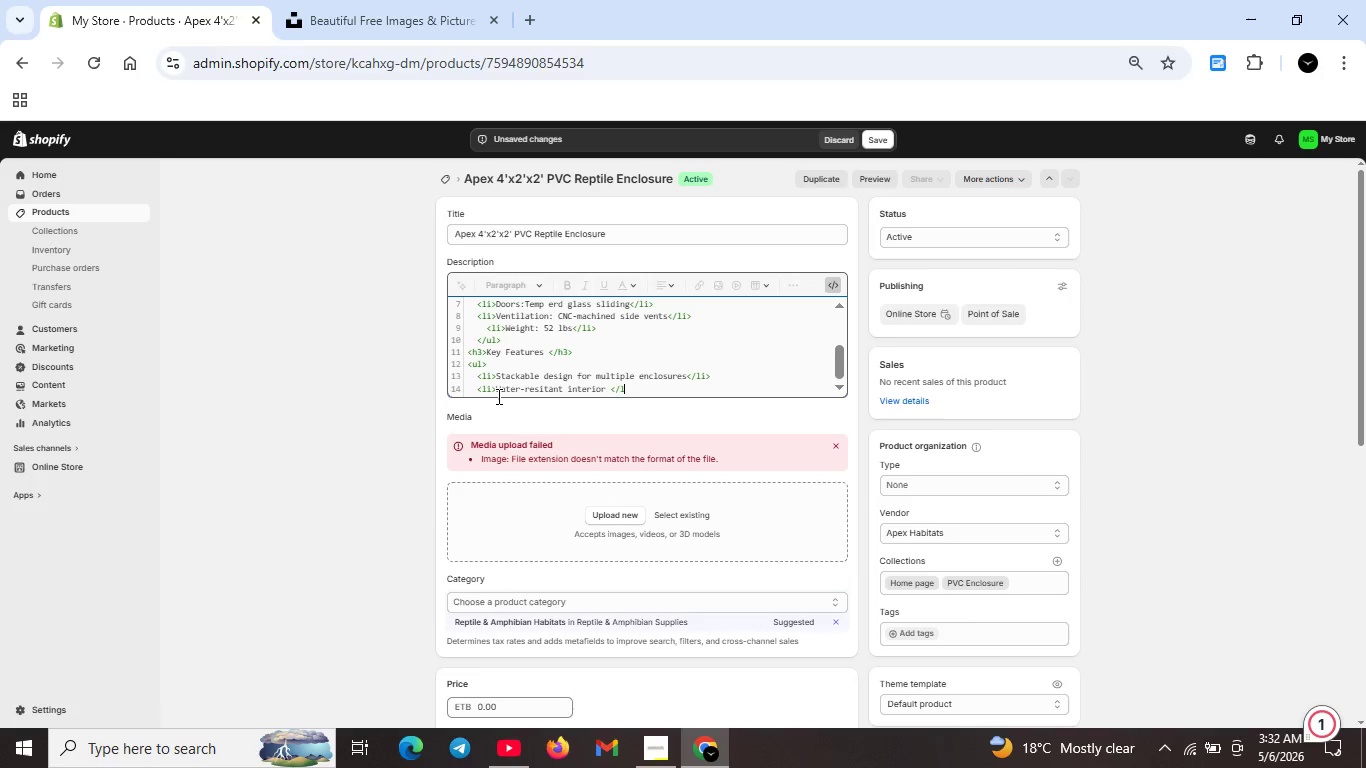 
key(Shift+Enter)
 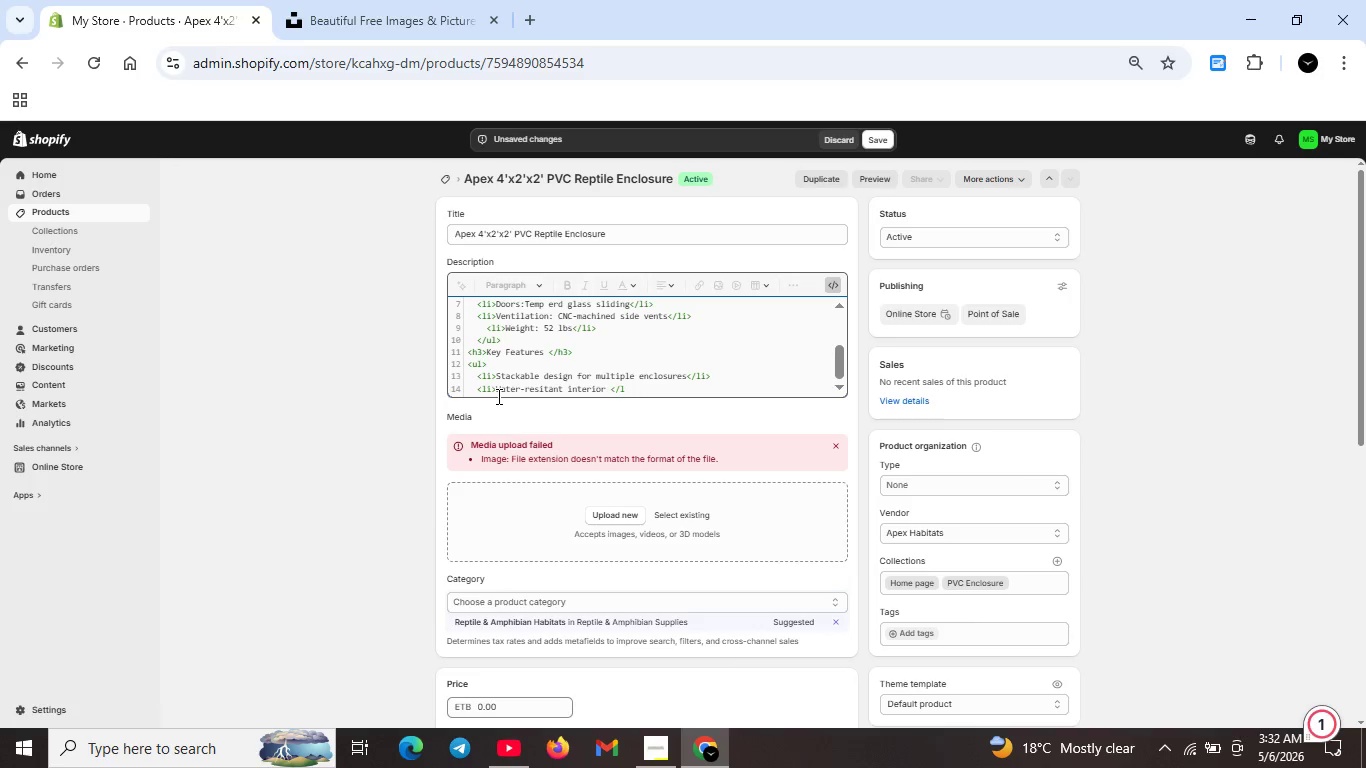 
type(<li>Easy access sliding doors</li>)
 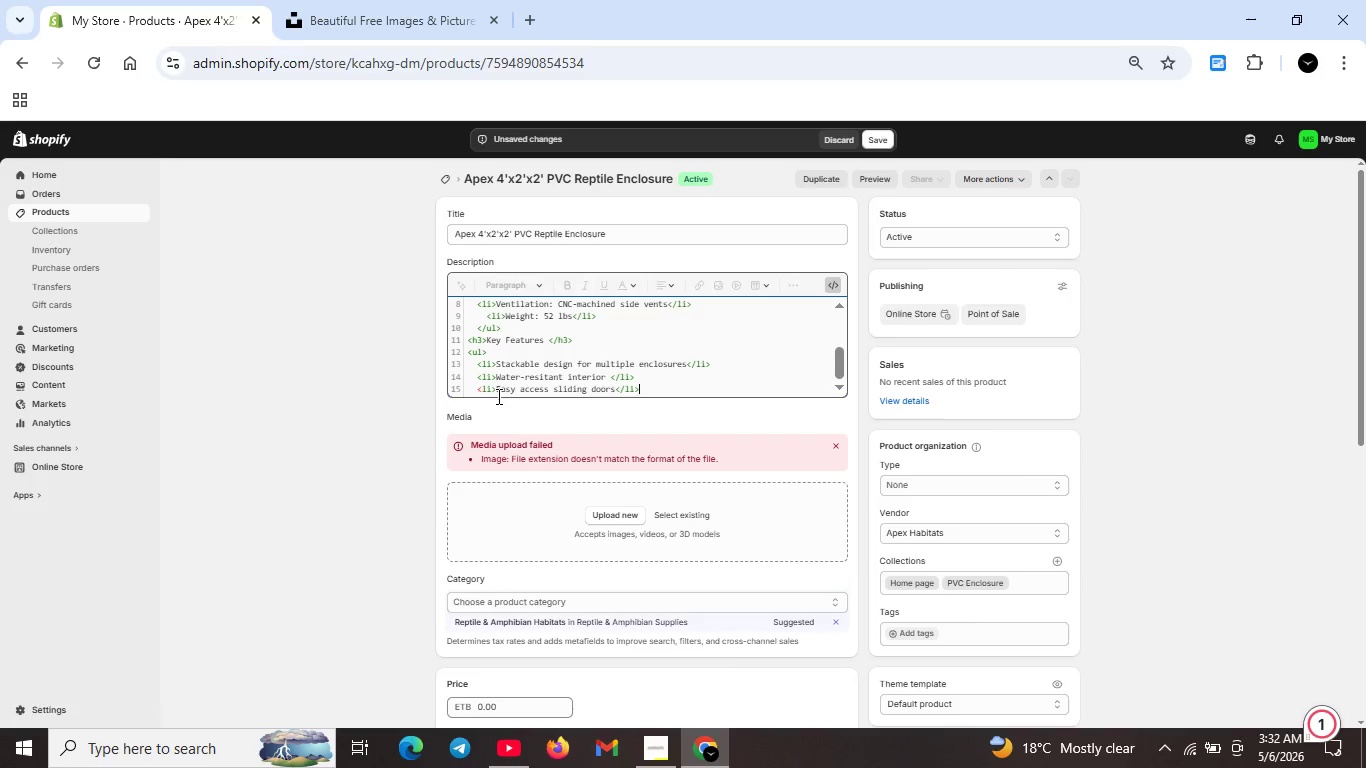 
key(Shift+Enter)
 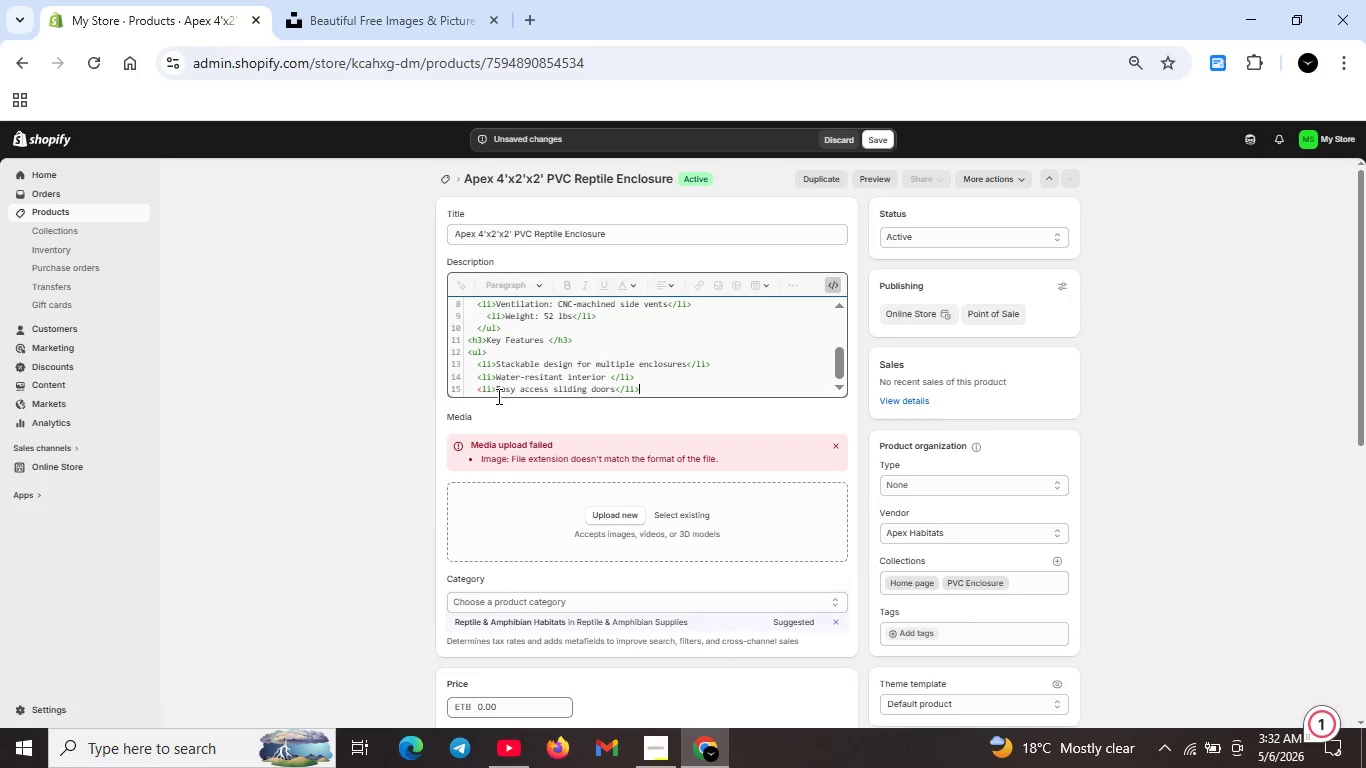 
type(<p)
key(Backspace)
type(li> Pre-drilled)
 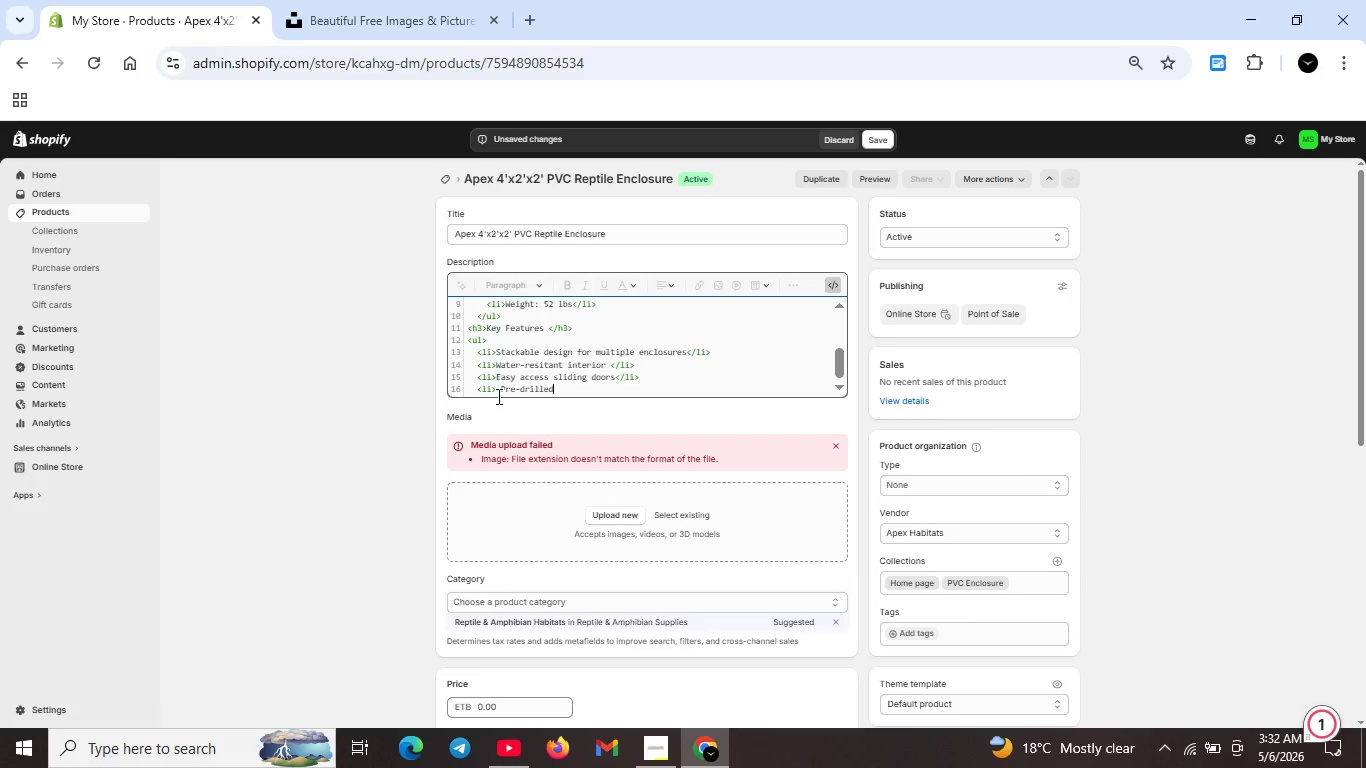 
key(ArrowLeft)
 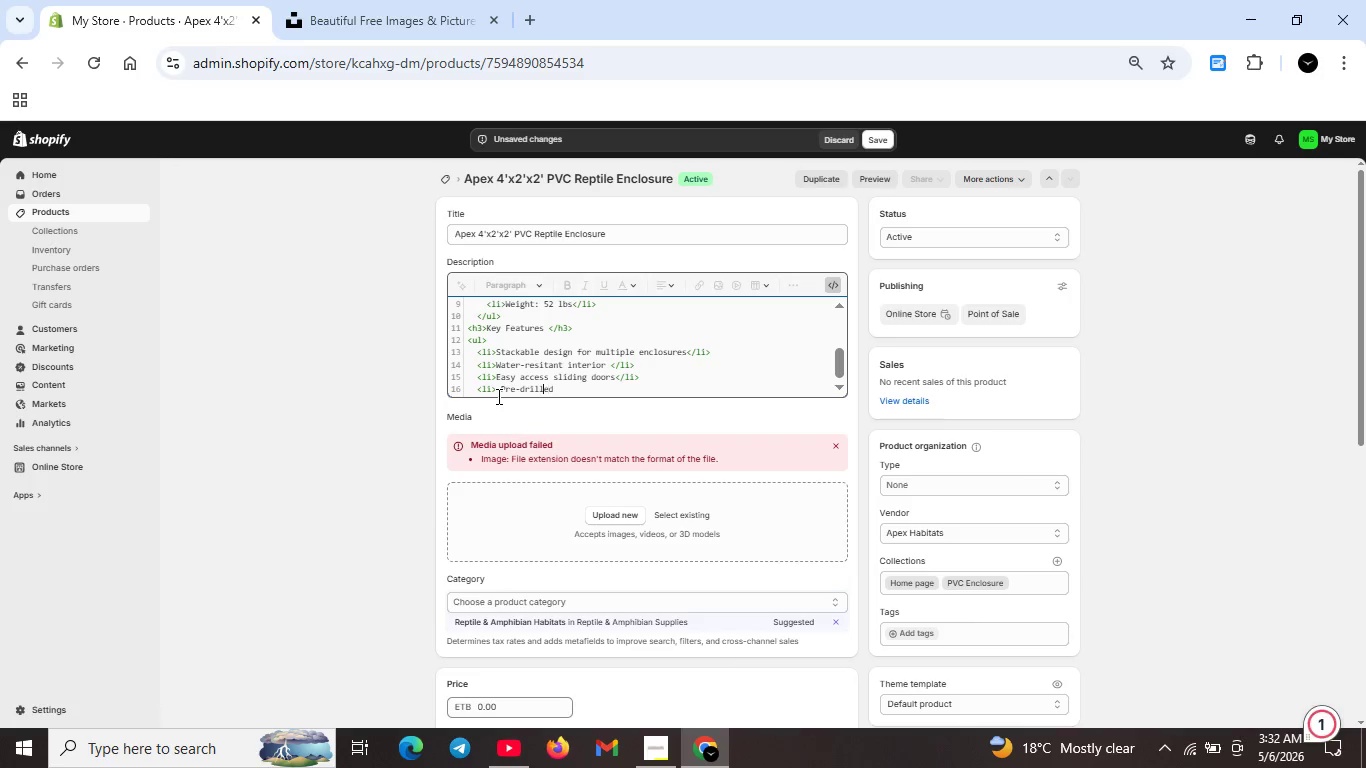 
key(ArrowLeft)
 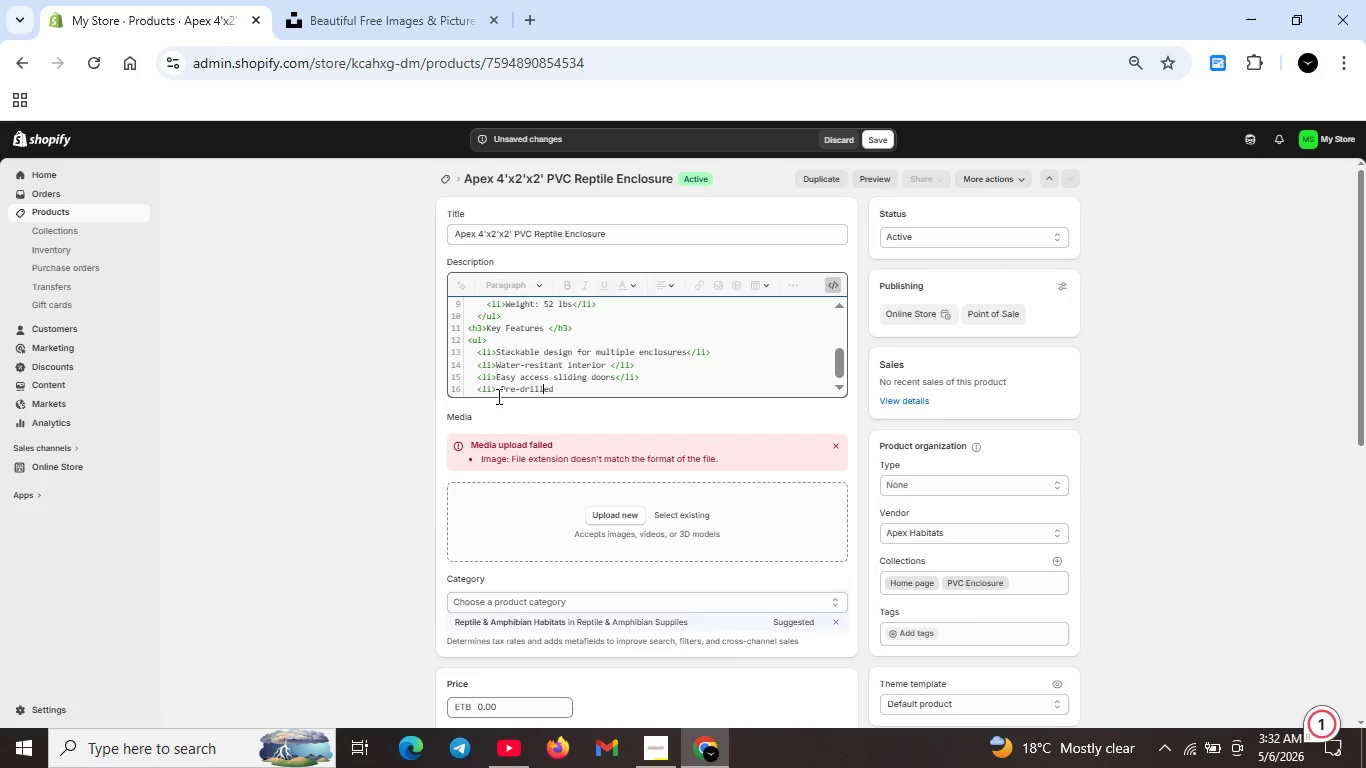 
key(ArrowLeft)
 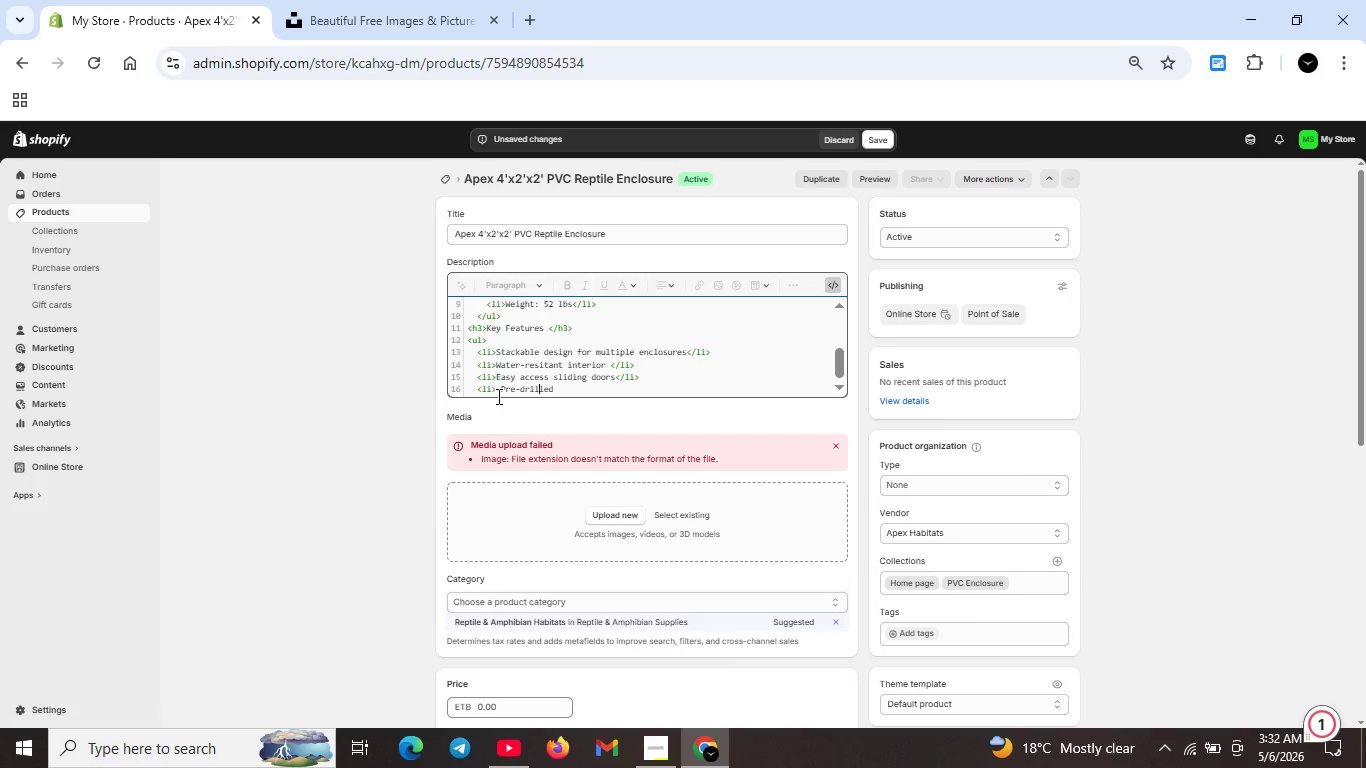 
key(ArrowLeft)
 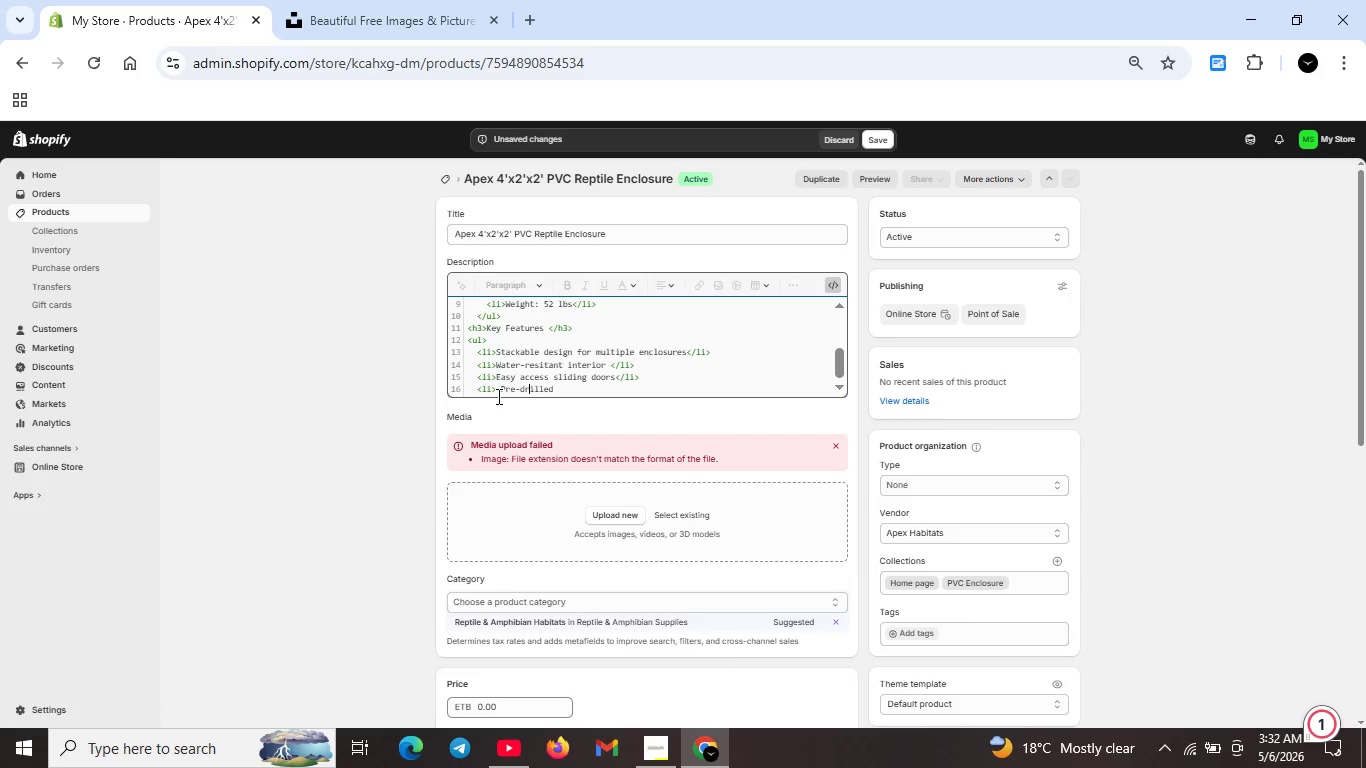 
key(ArrowLeft)
 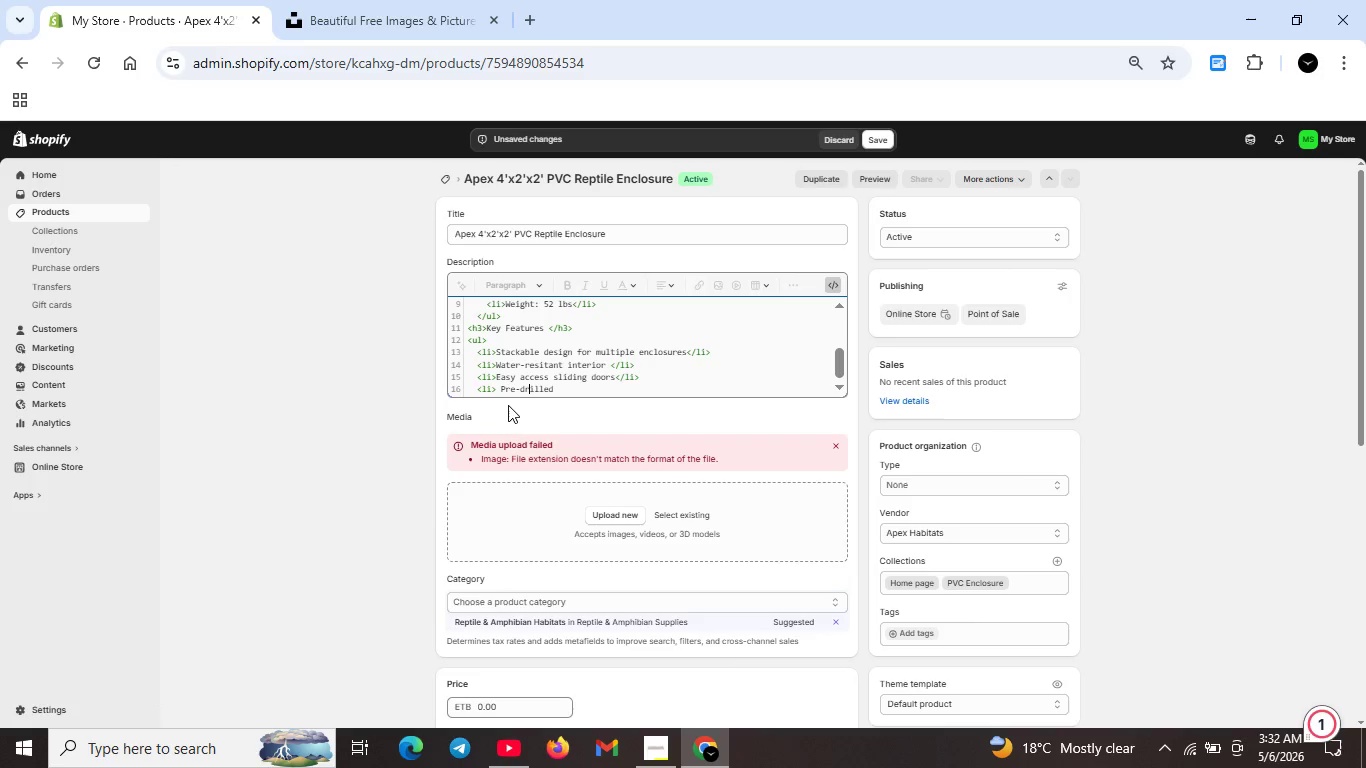 
key(ArrowLeft)
 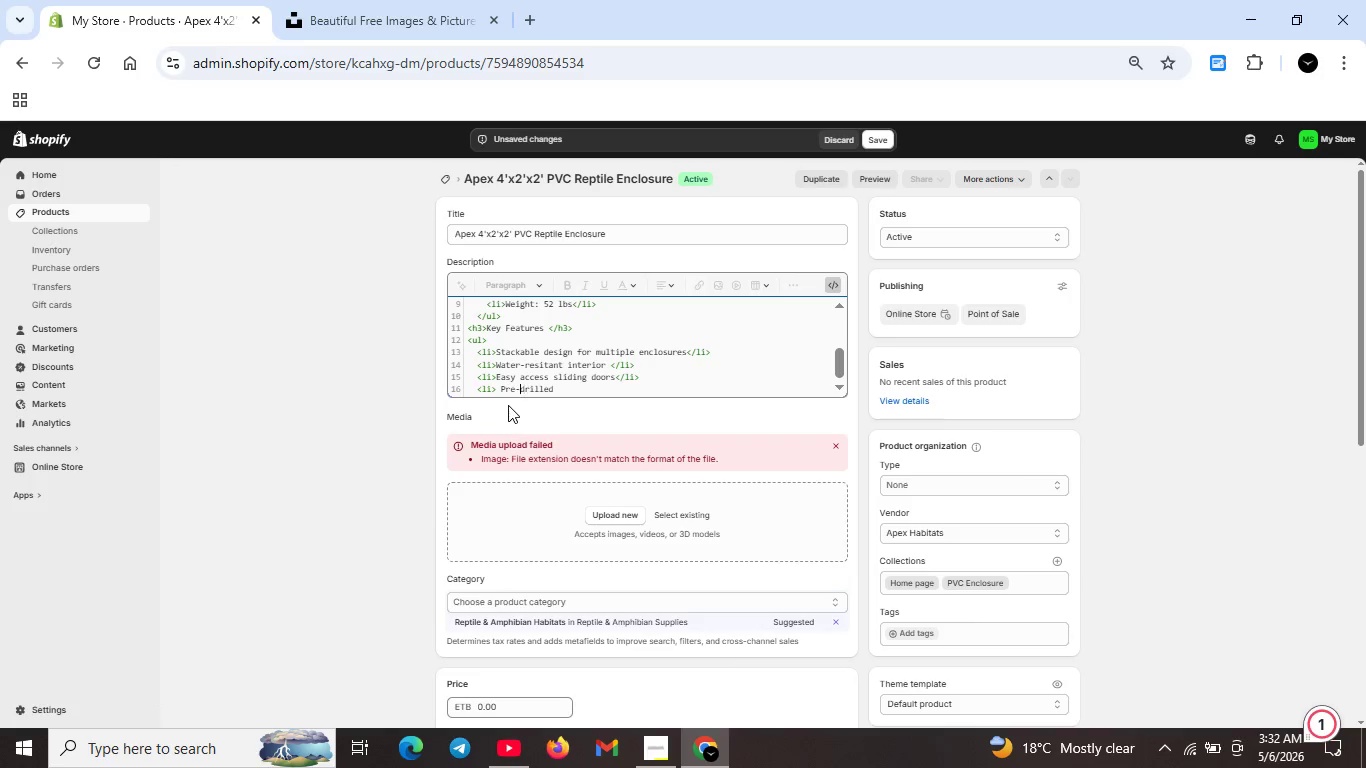 
hold_key(key=ArrowLeft, duration=0.84)
 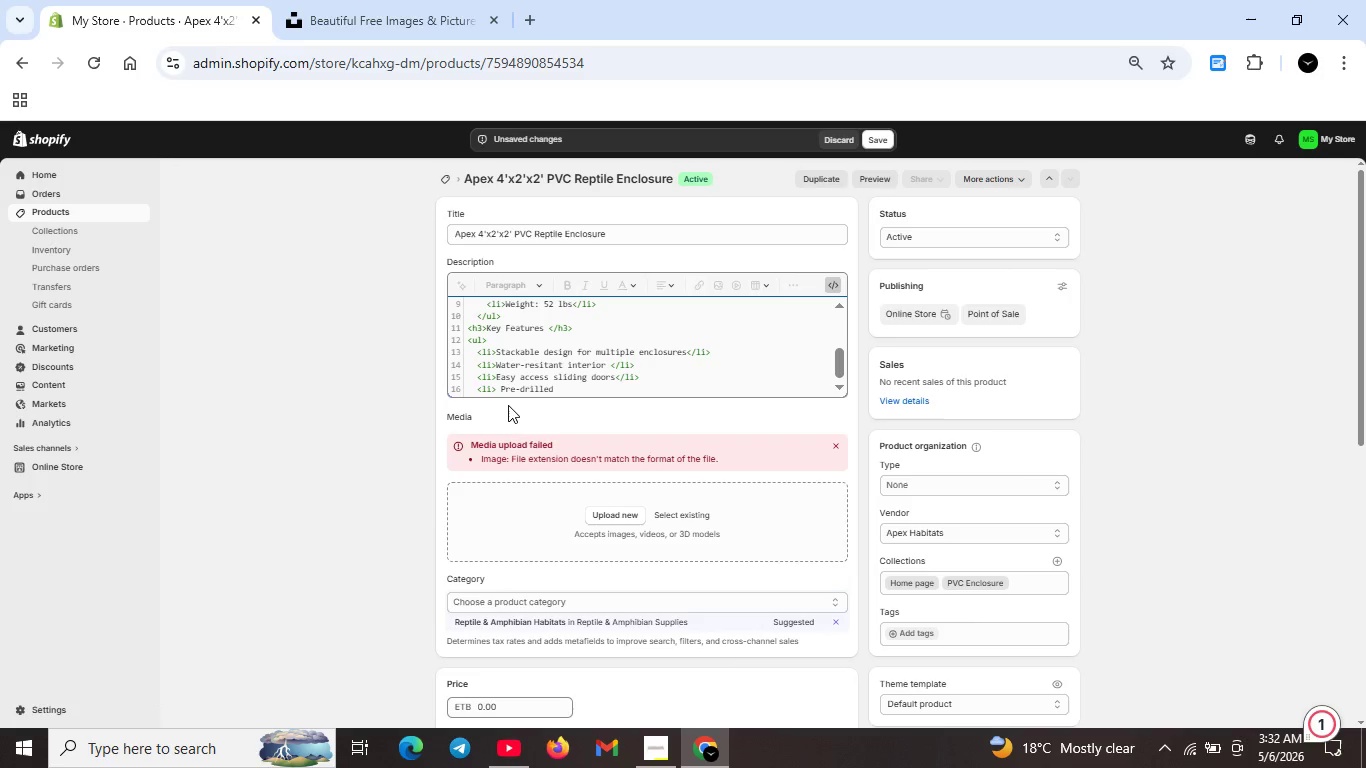 
key(ArrowRight)
 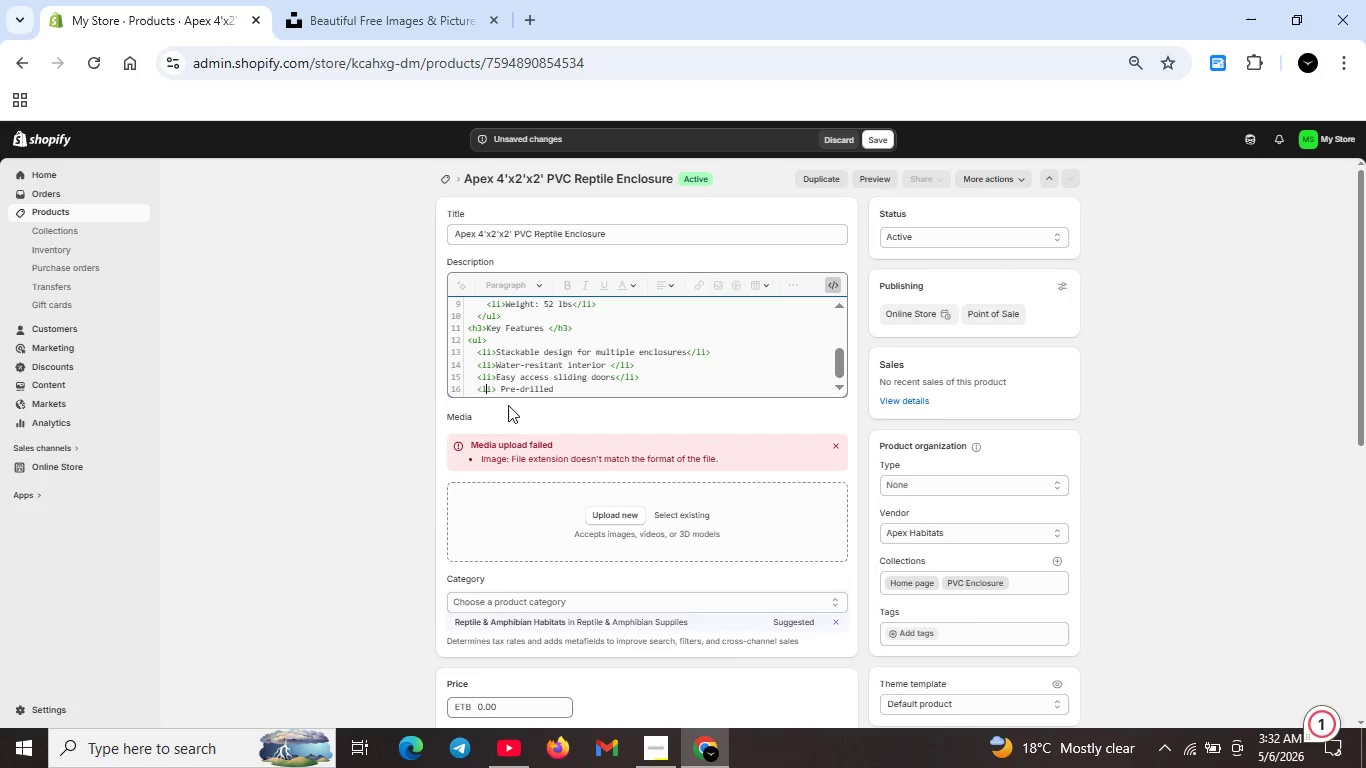 
key(ArrowRight)
 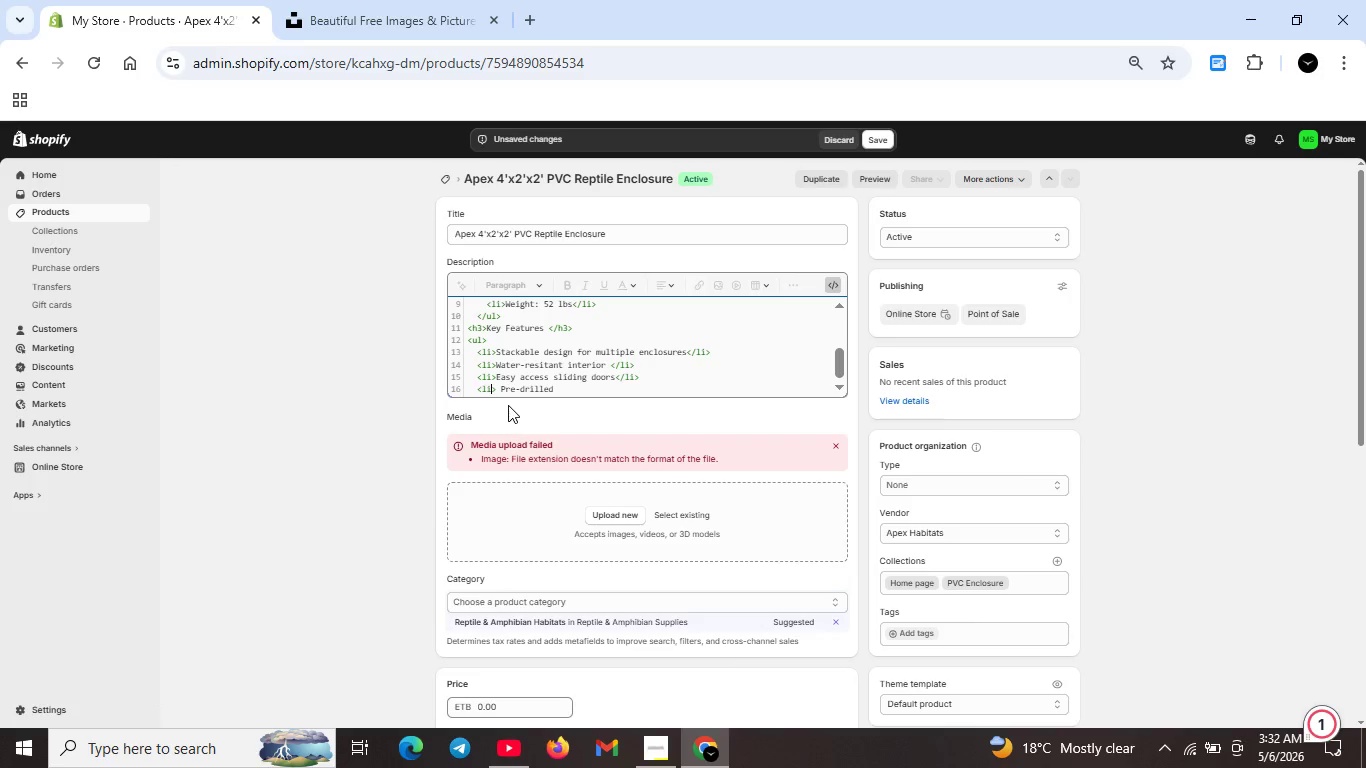 
key(ArrowRight)
 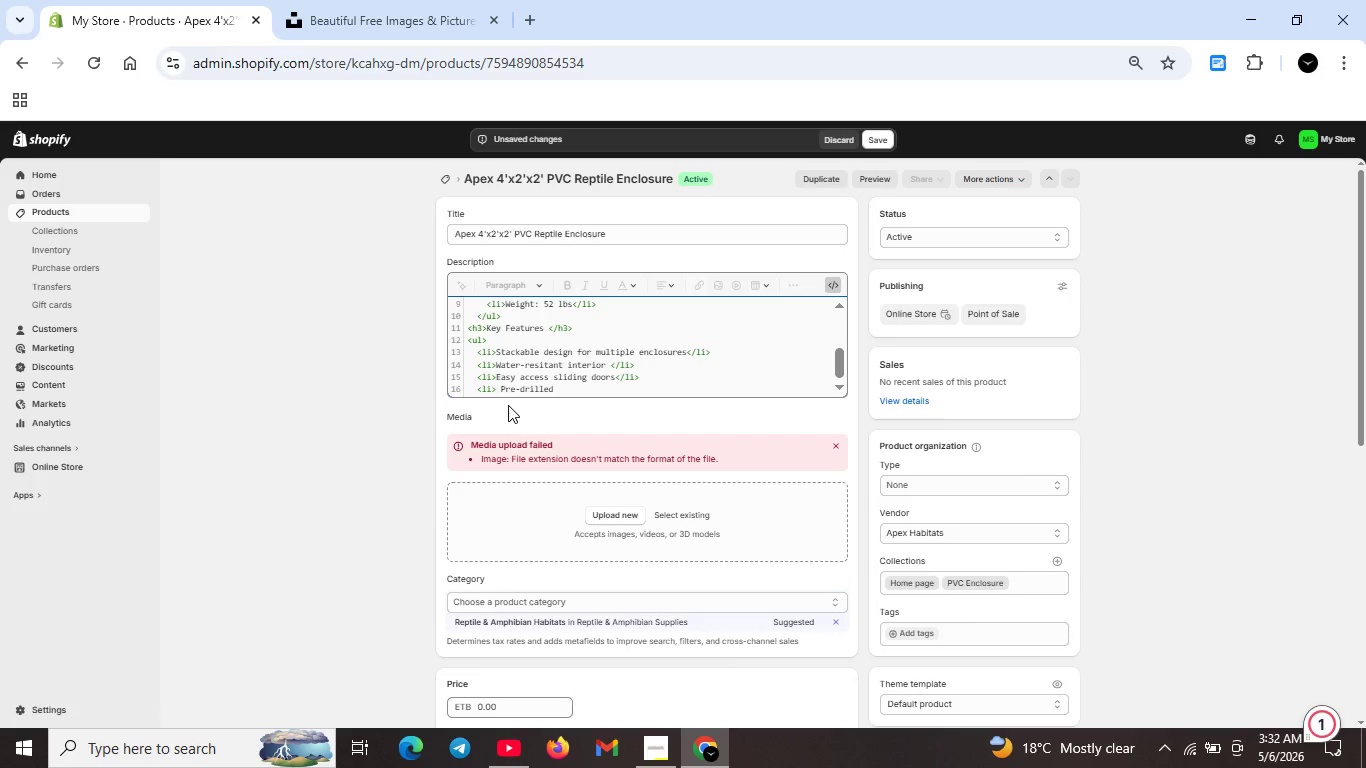 
key(ArrowRight)
 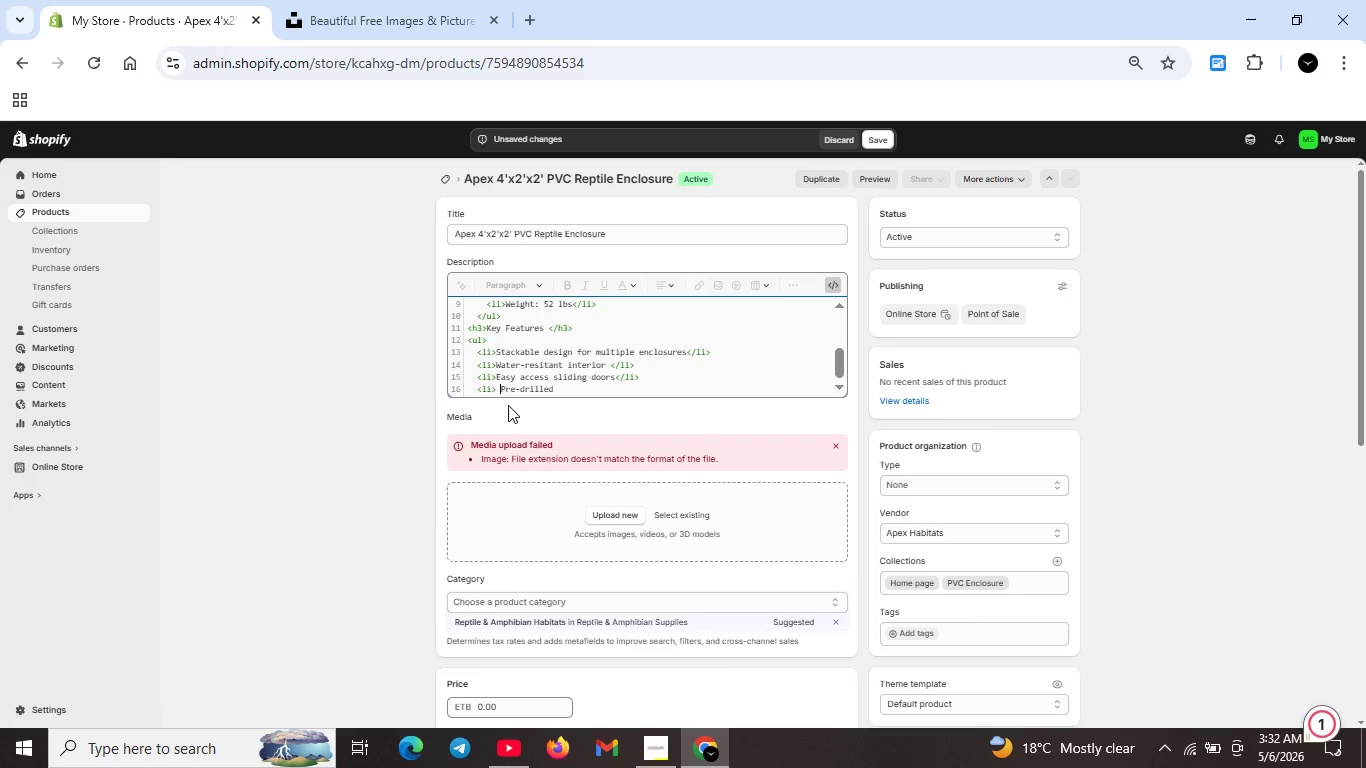 
key(Backspace)
 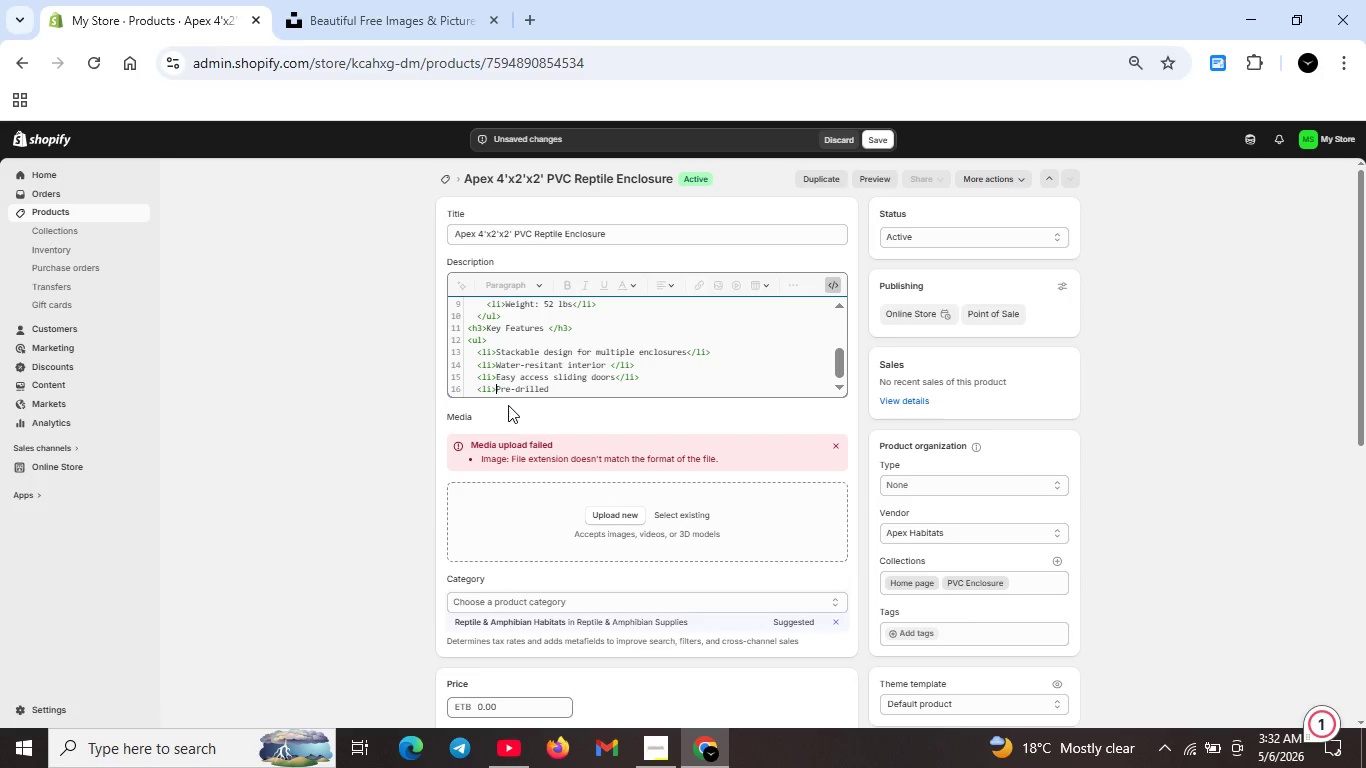 
key(ArrowRight)
 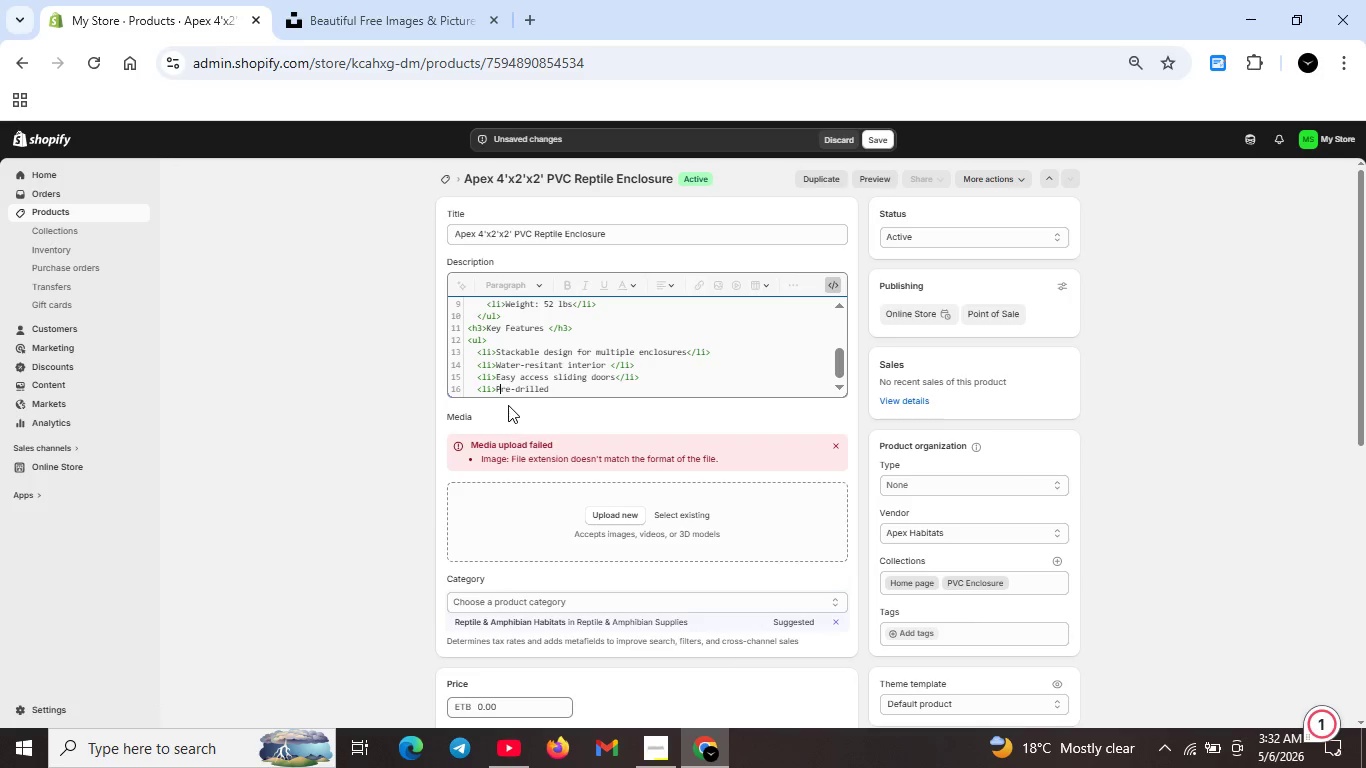 
key(ArrowRight)
 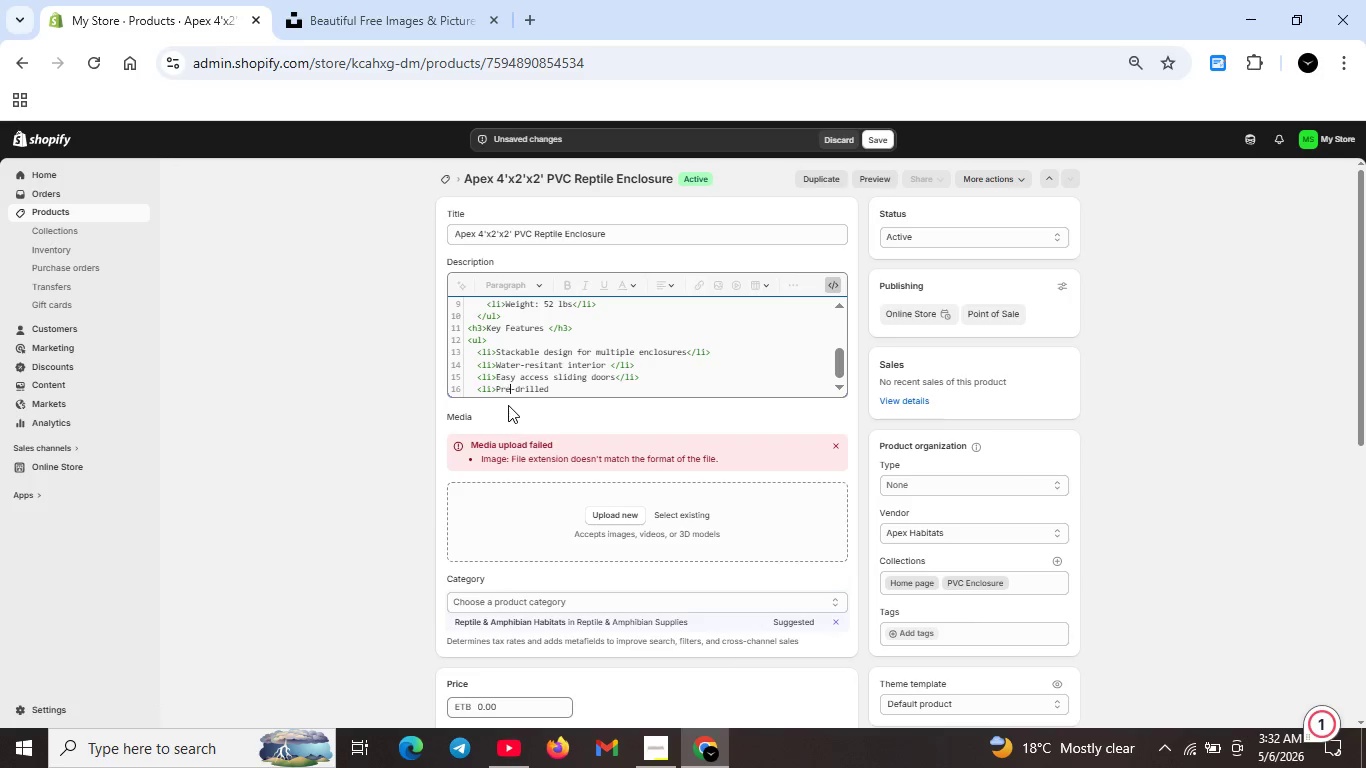 
key(ArrowRight)
 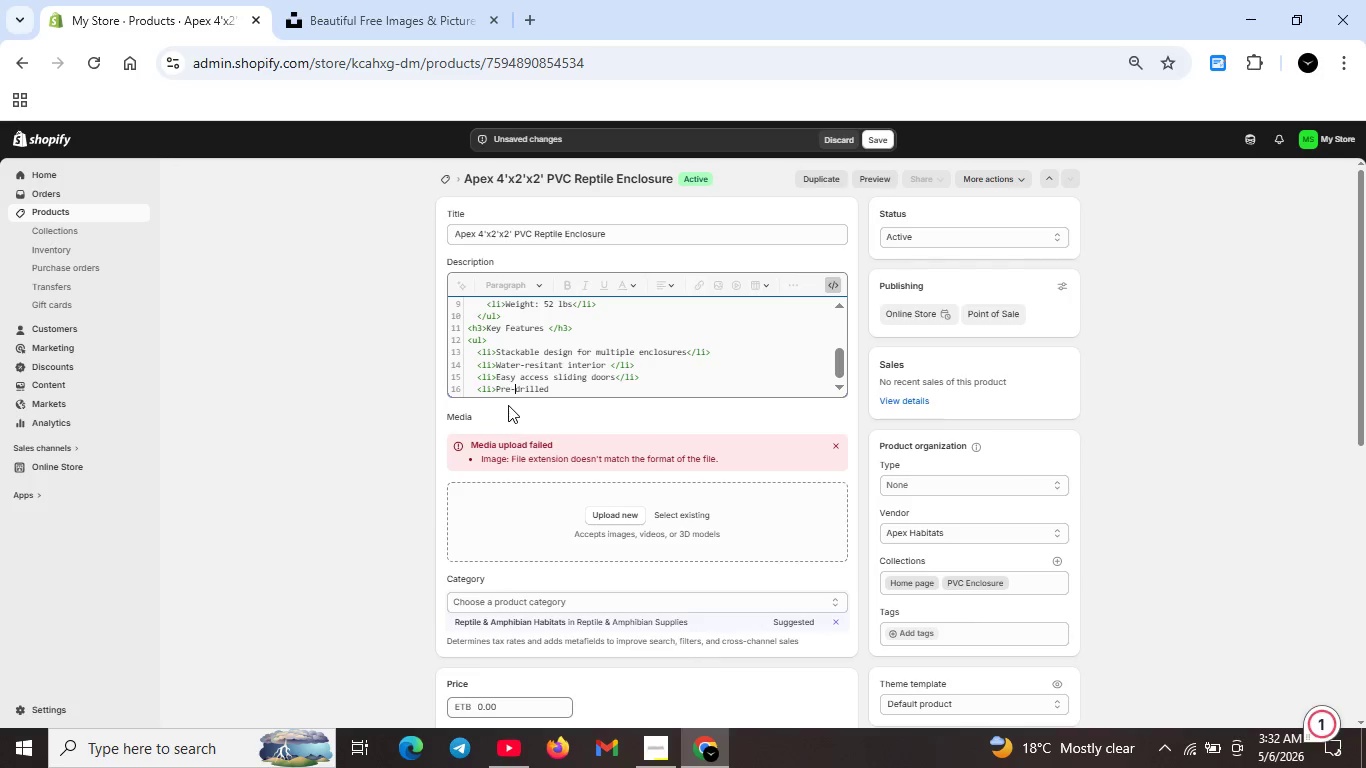 
key(ArrowRight)
 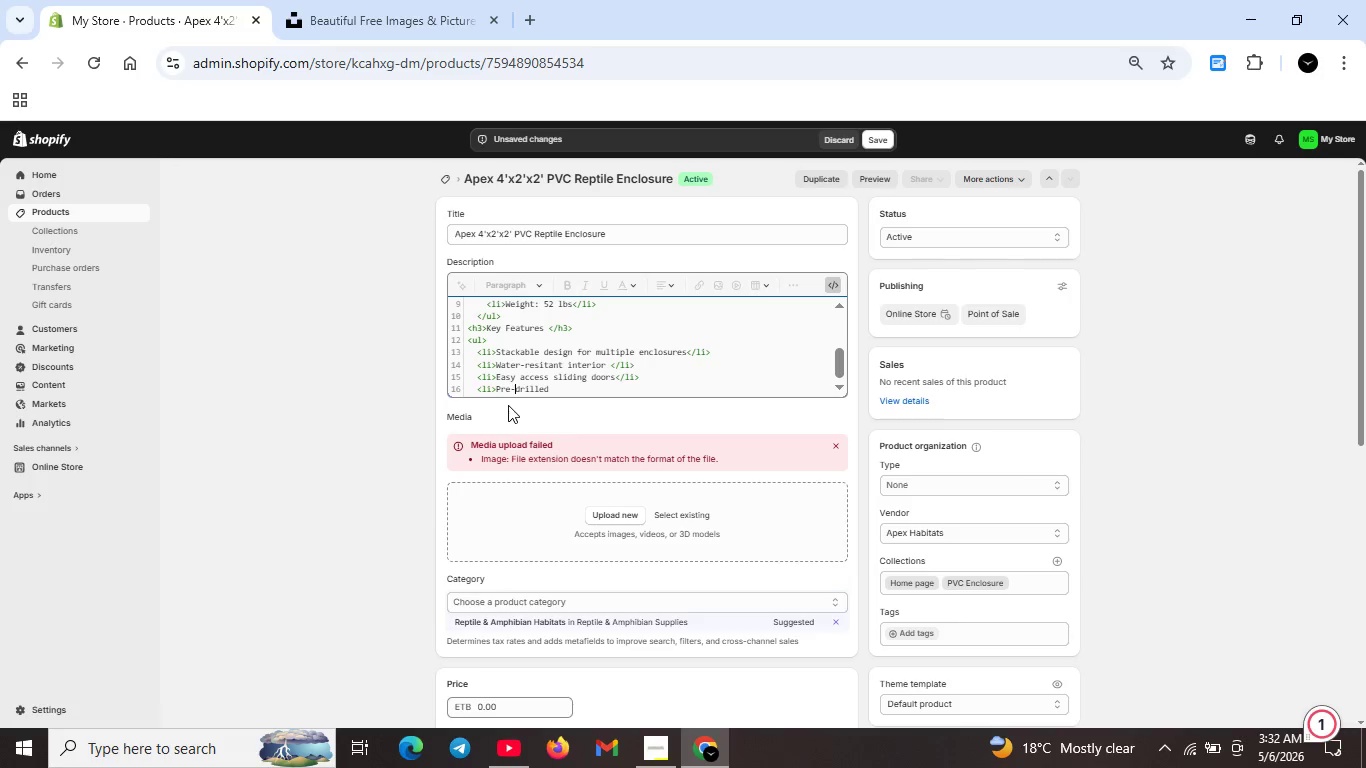 
key(ArrowRight)
 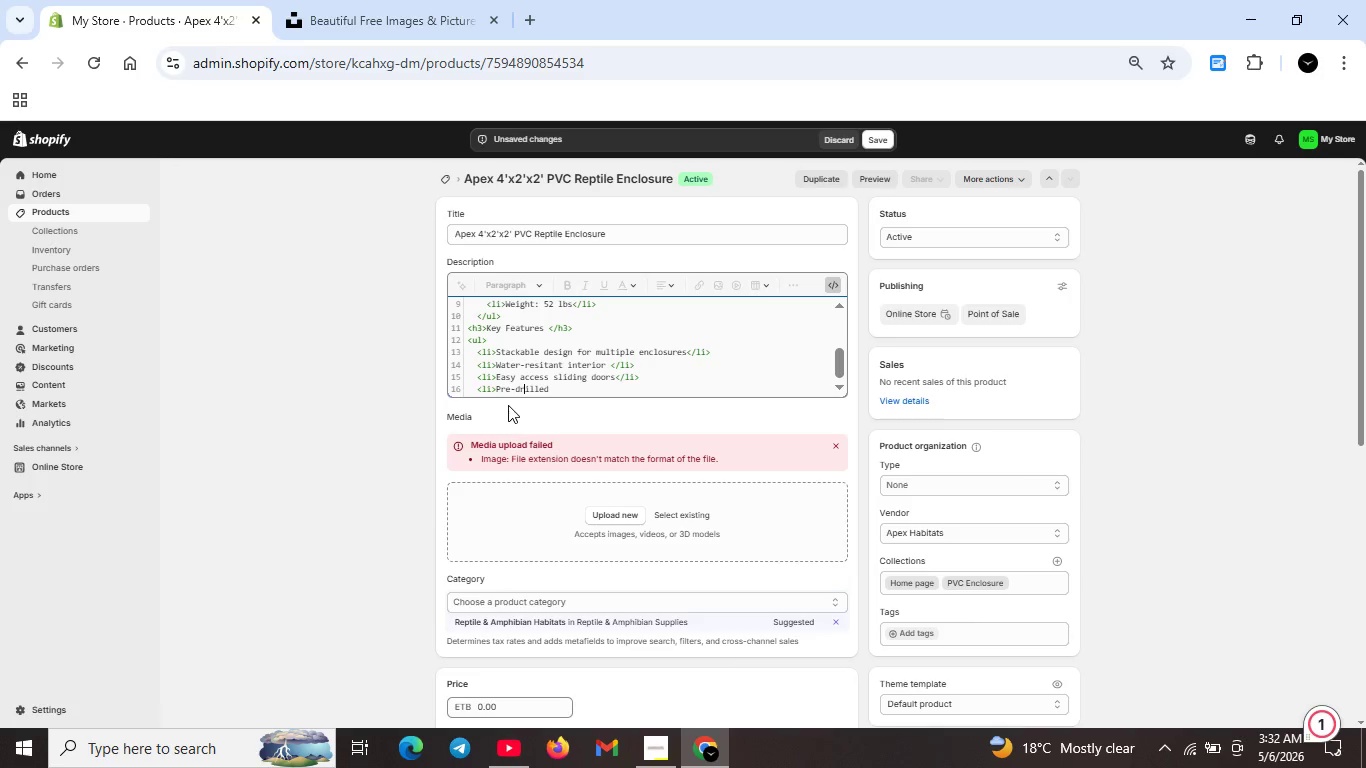 
key(ArrowRight)
 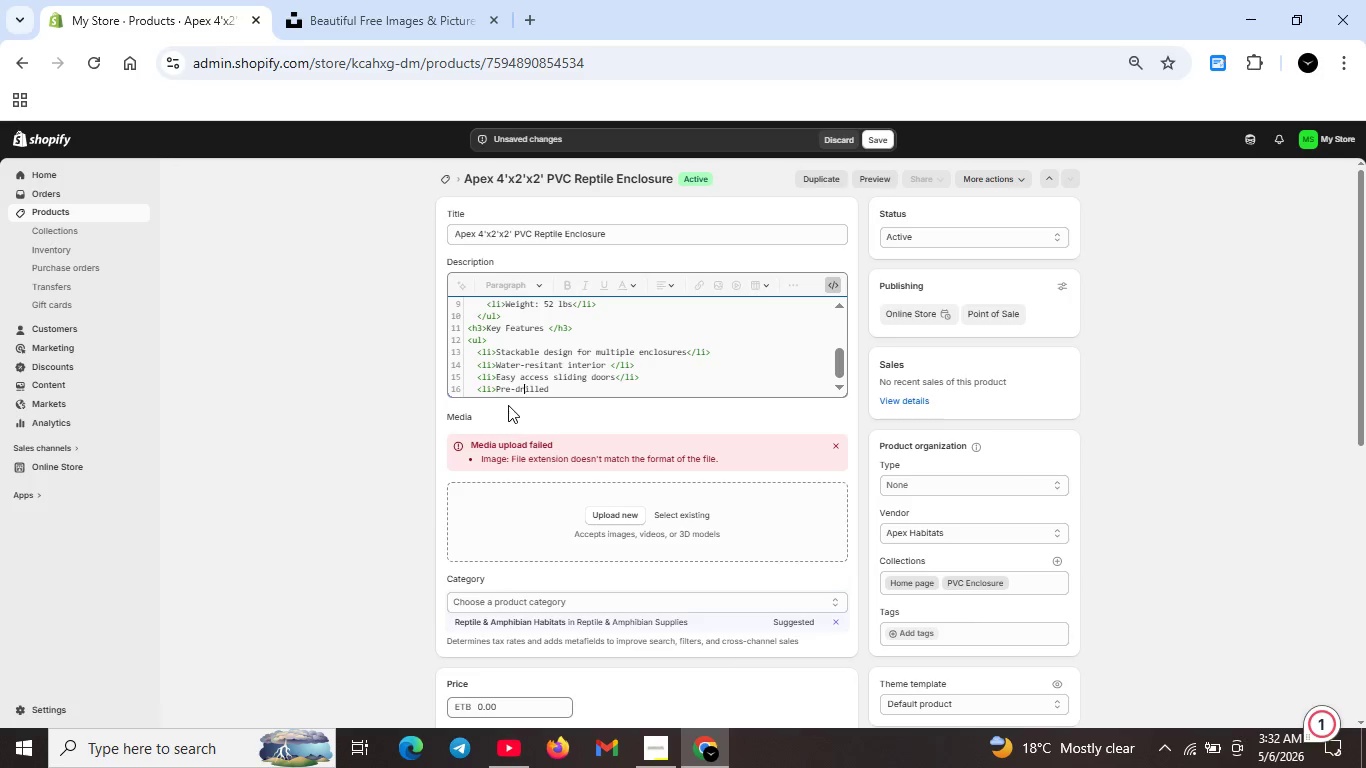 
key(ArrowRight)
 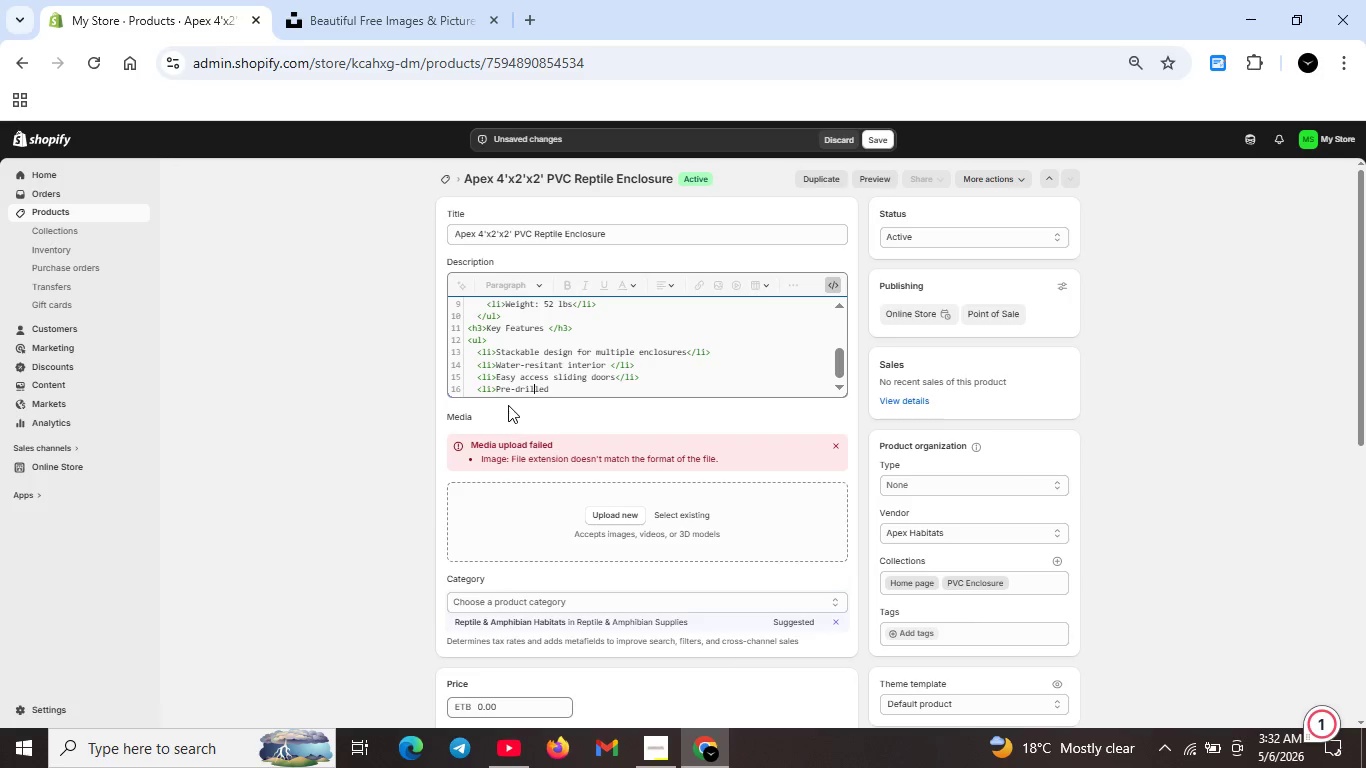 
key(ArrowRight)
 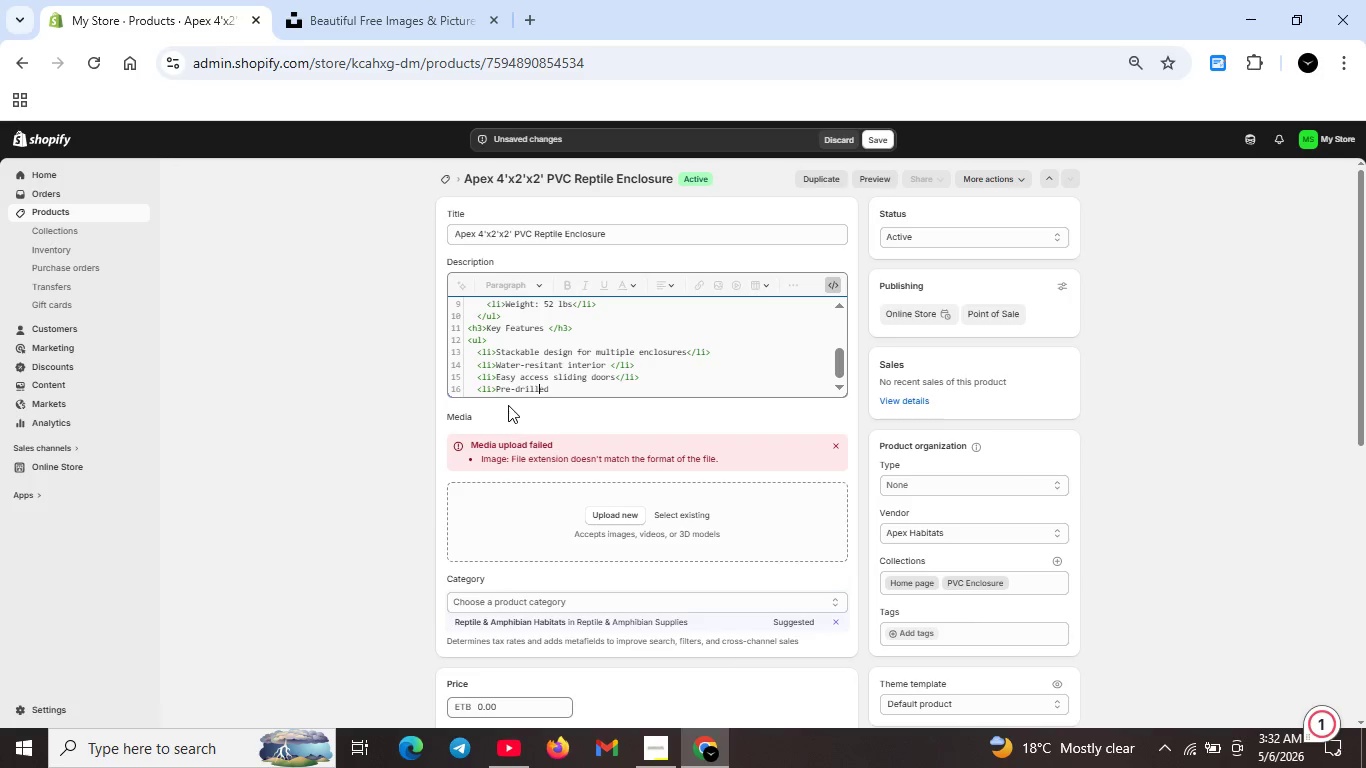 
key(ArrowRight)
 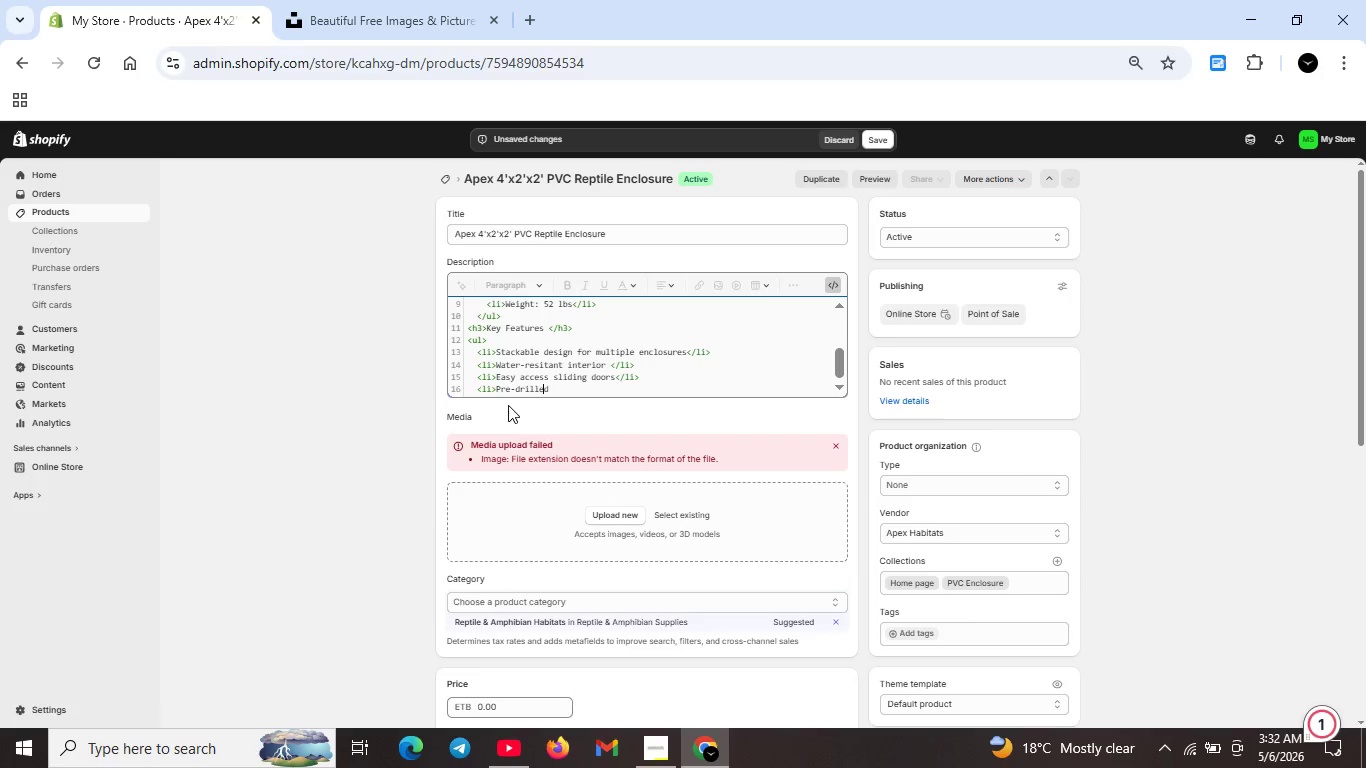 
key(ArrowRight)
 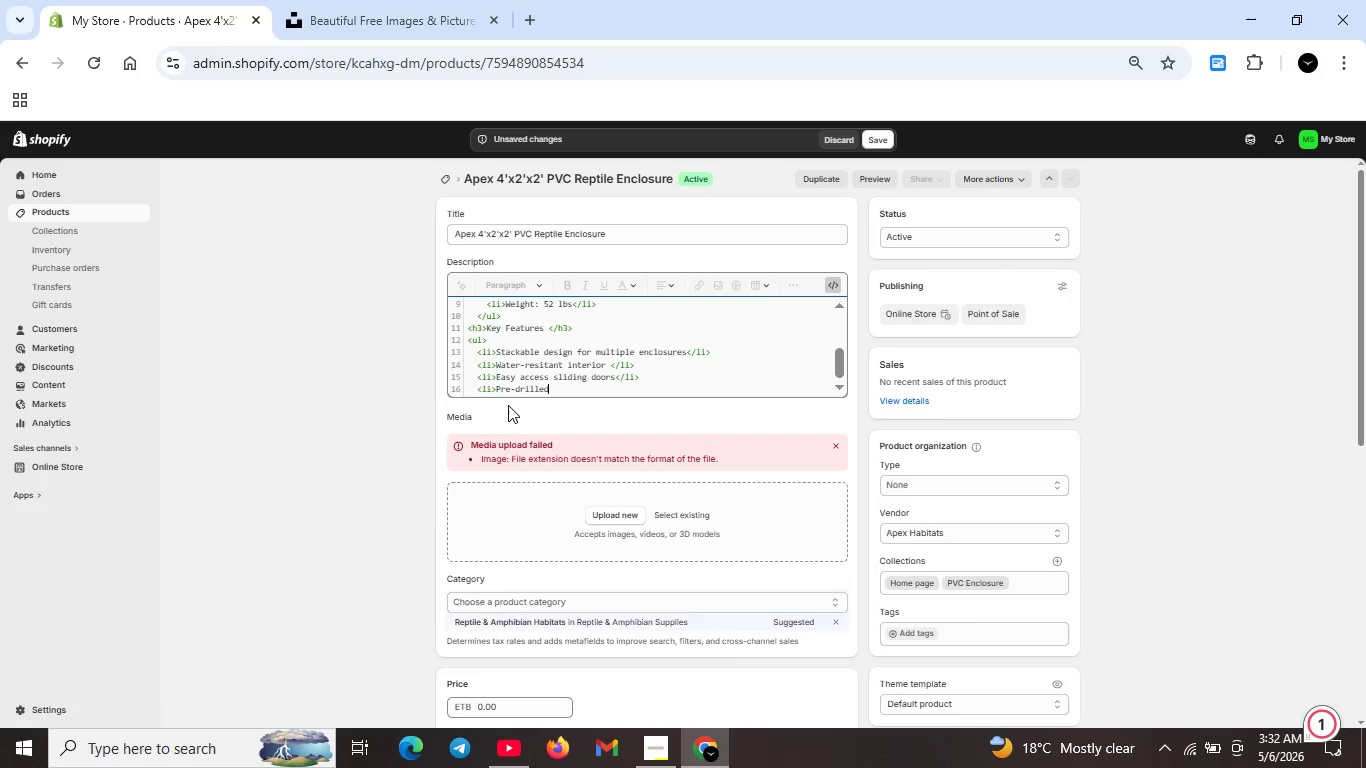 
key(ArrowRight)
 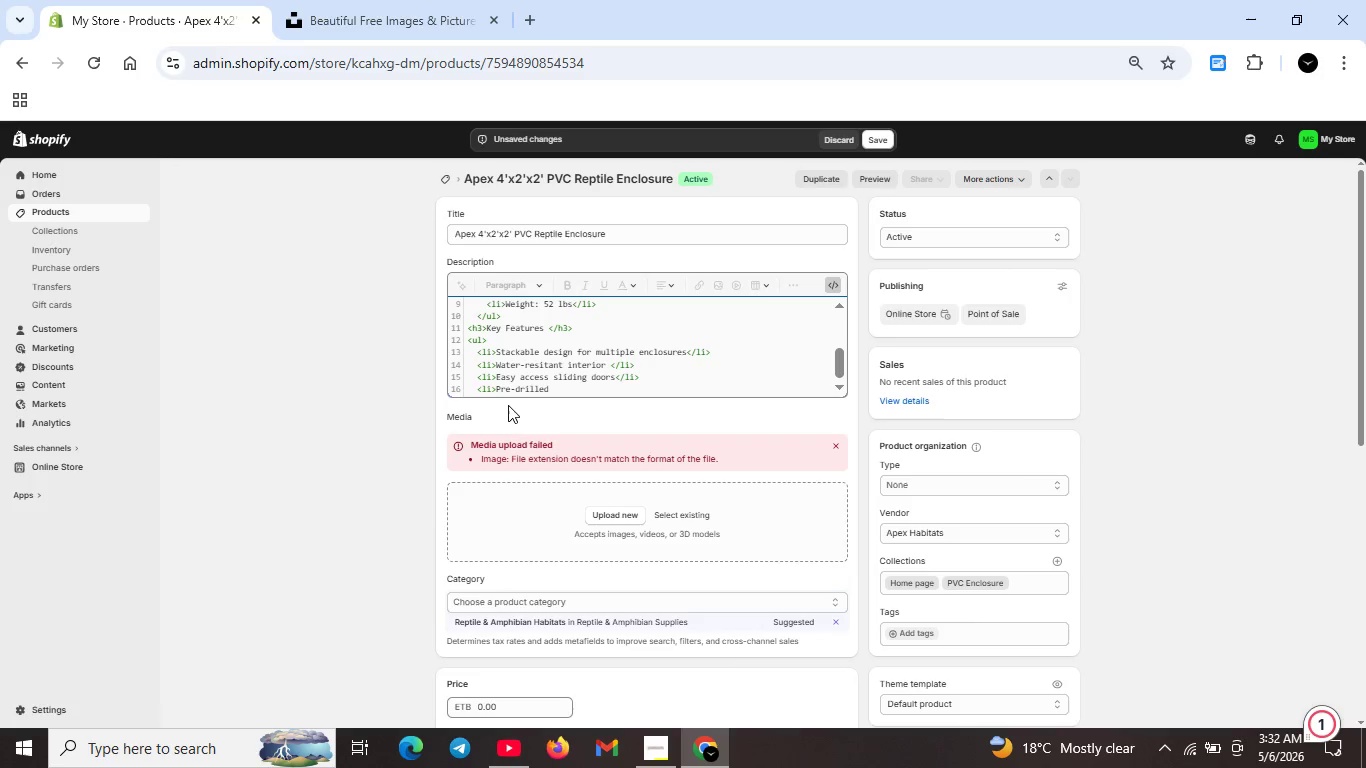 
type( for lighting and hae)
key(Backspace)
key(Backspace)
type(eating</li>)
 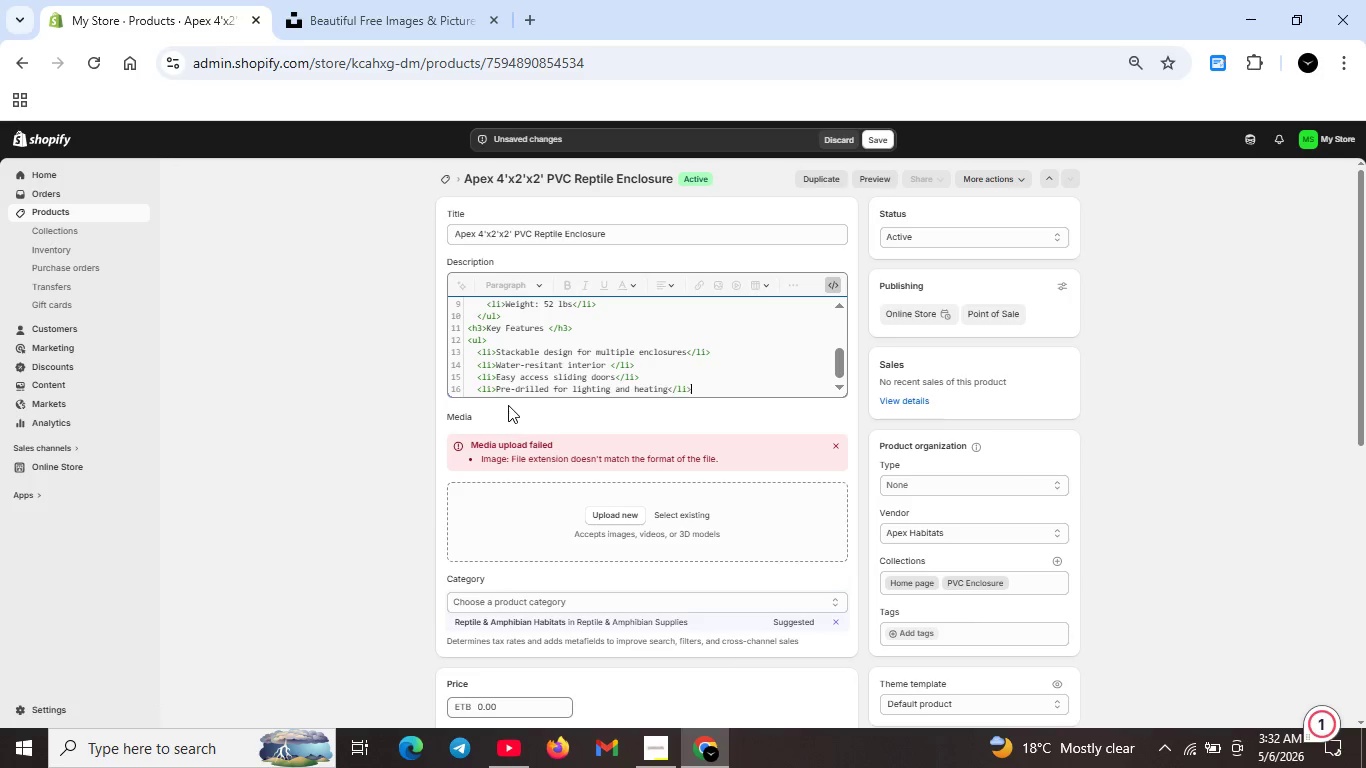 
key(Shift+Enter)
 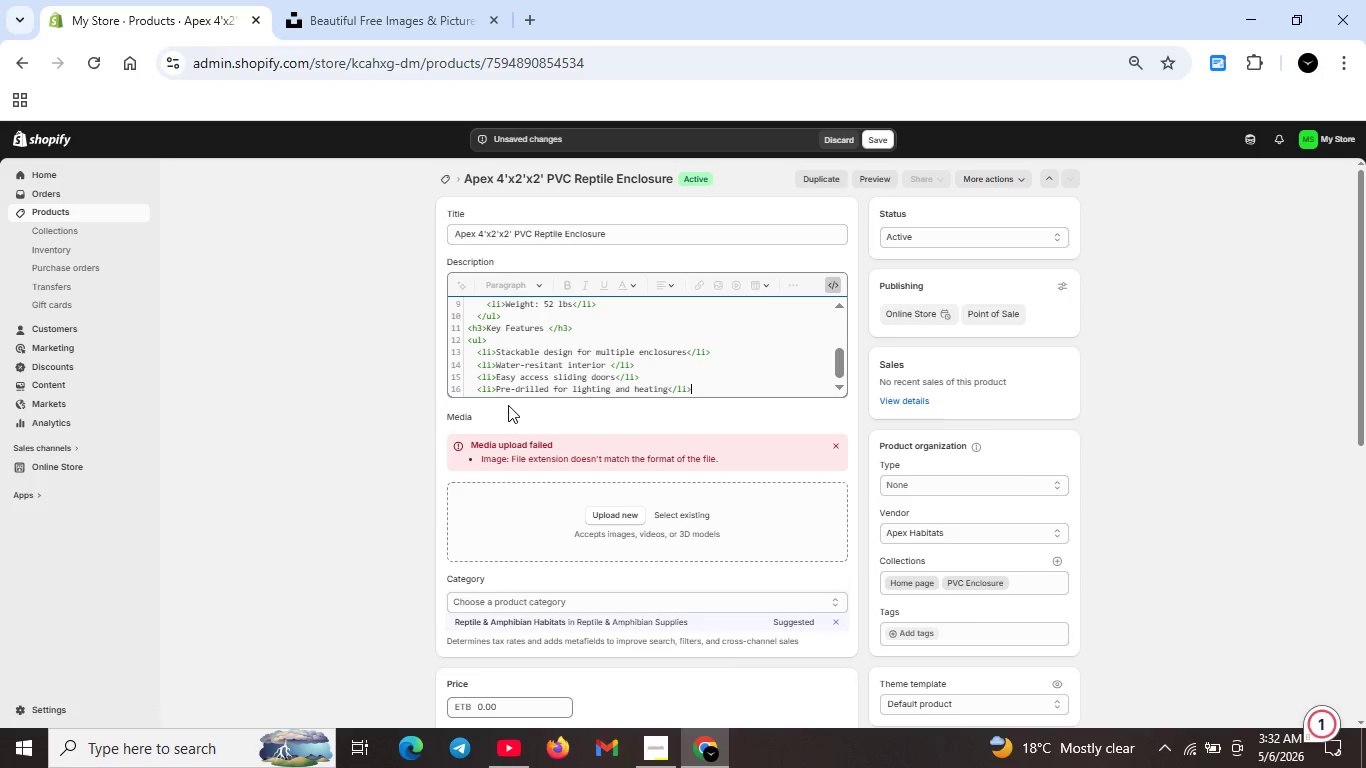 
type(<ul>)
 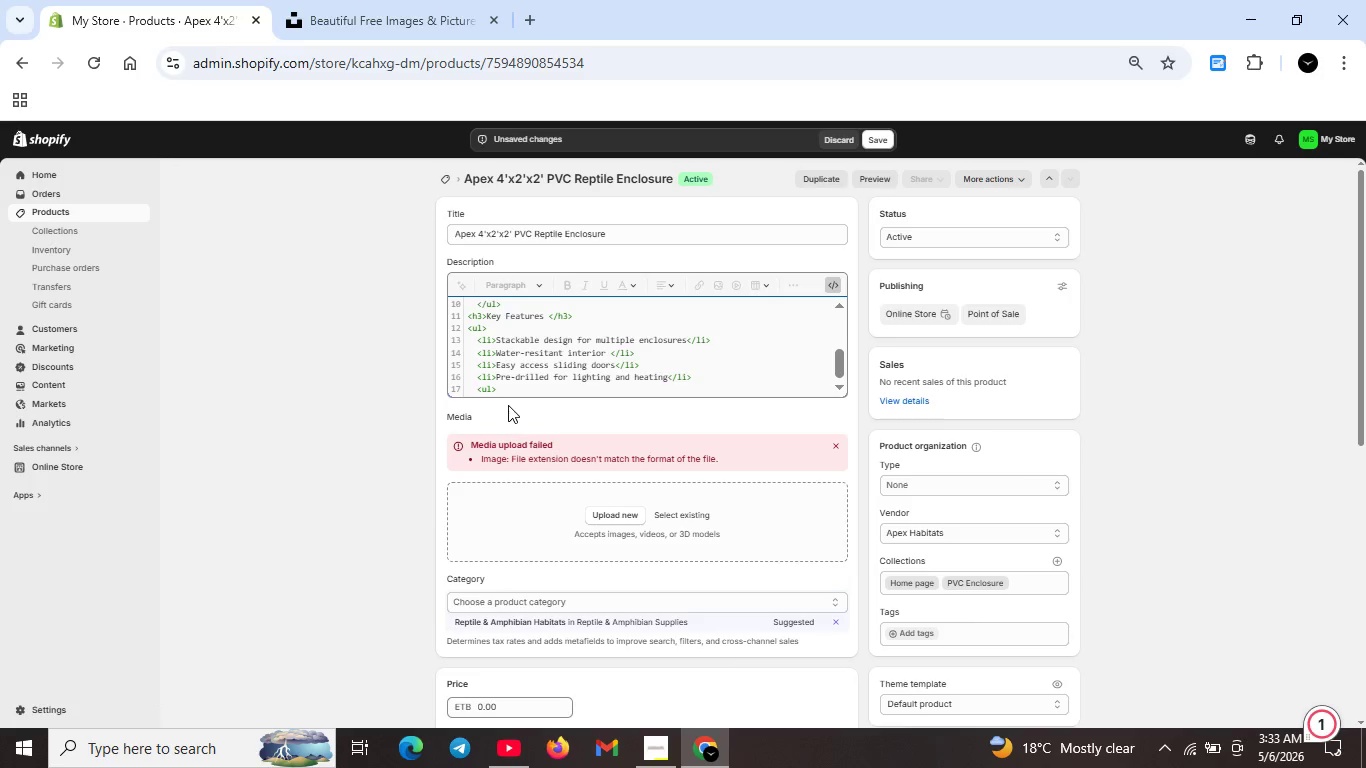 
key(ArrowLeft)
 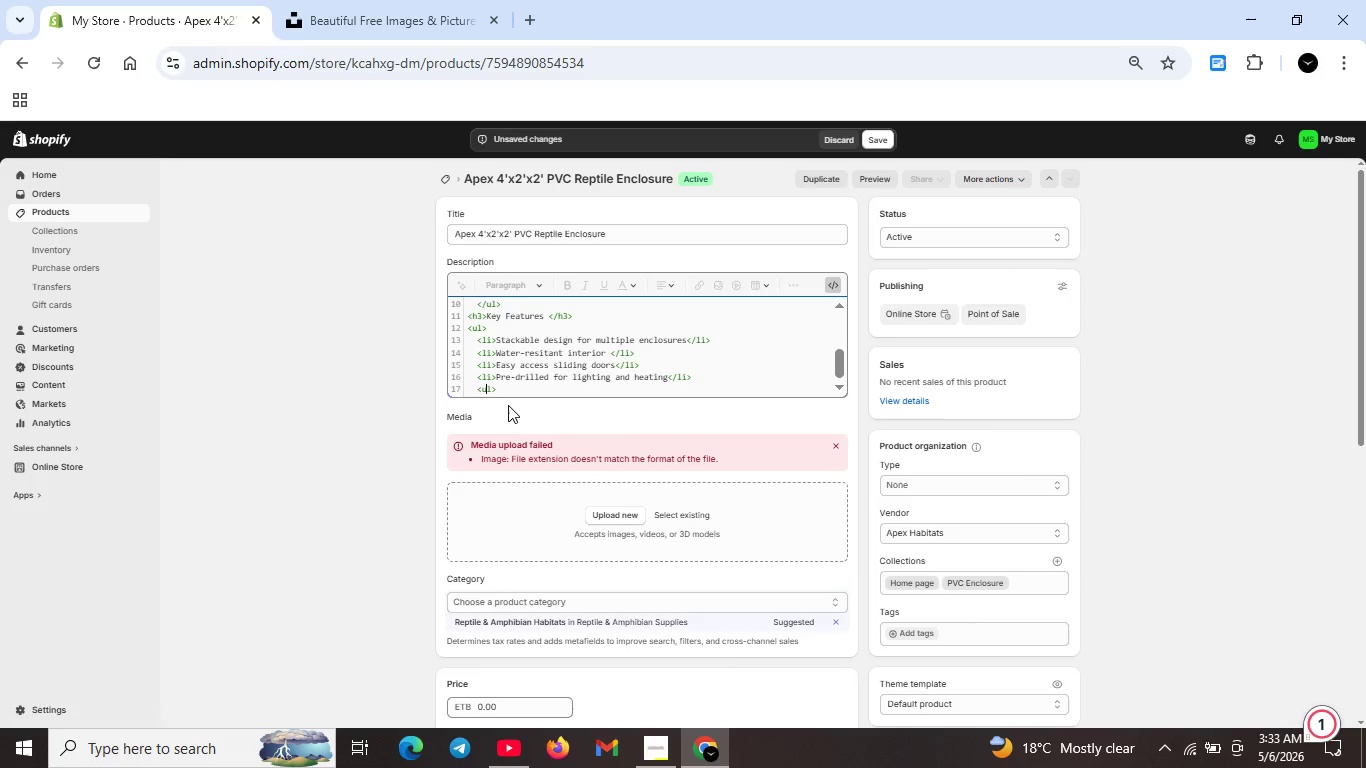 
key(ArrowLeft)
 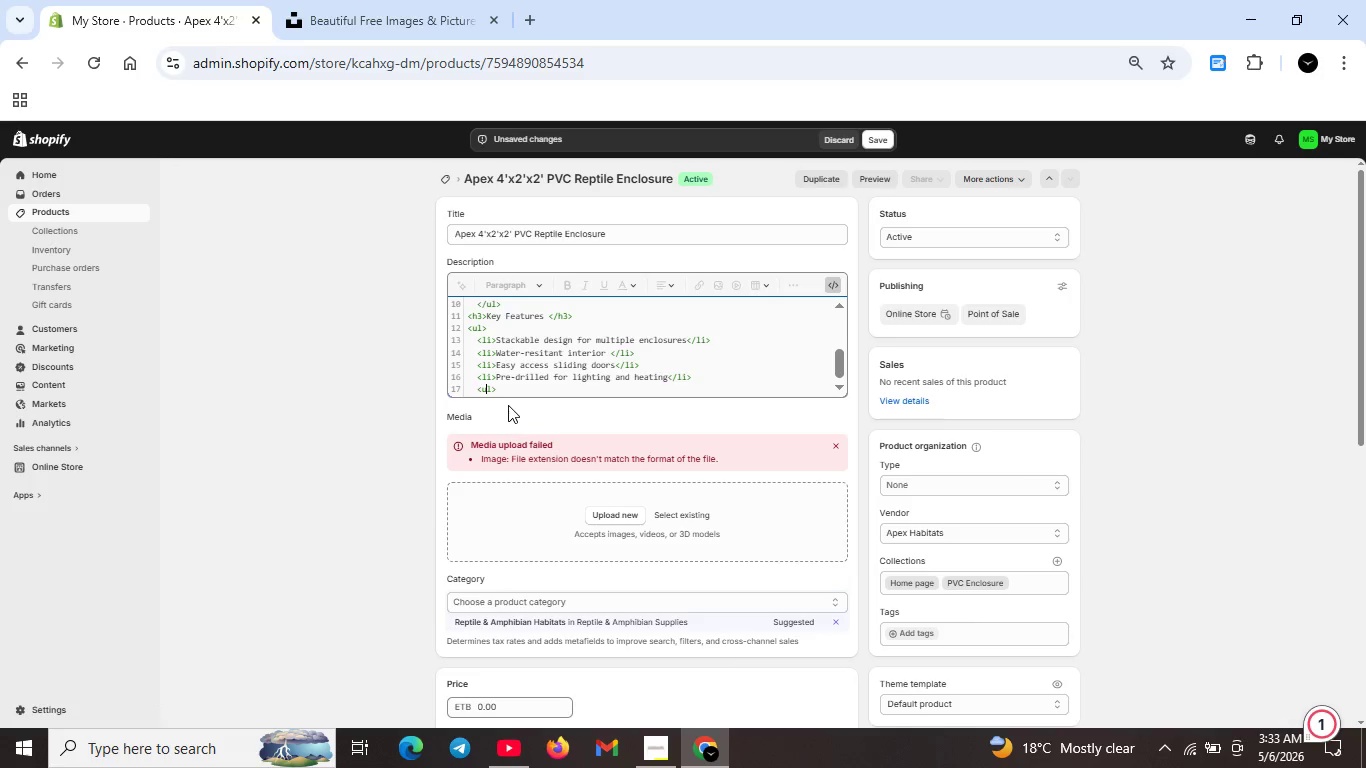 
key(ArrowLeft)
 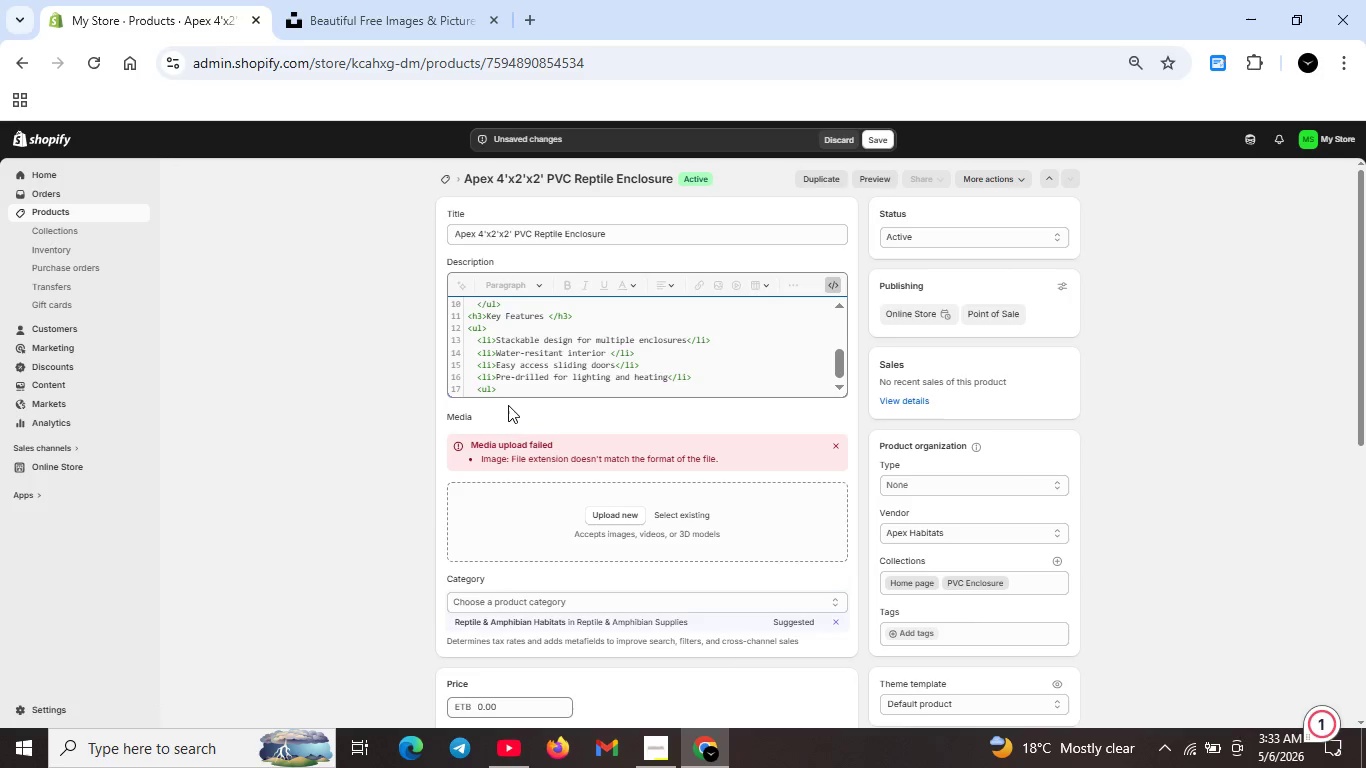 
key(Slash)
 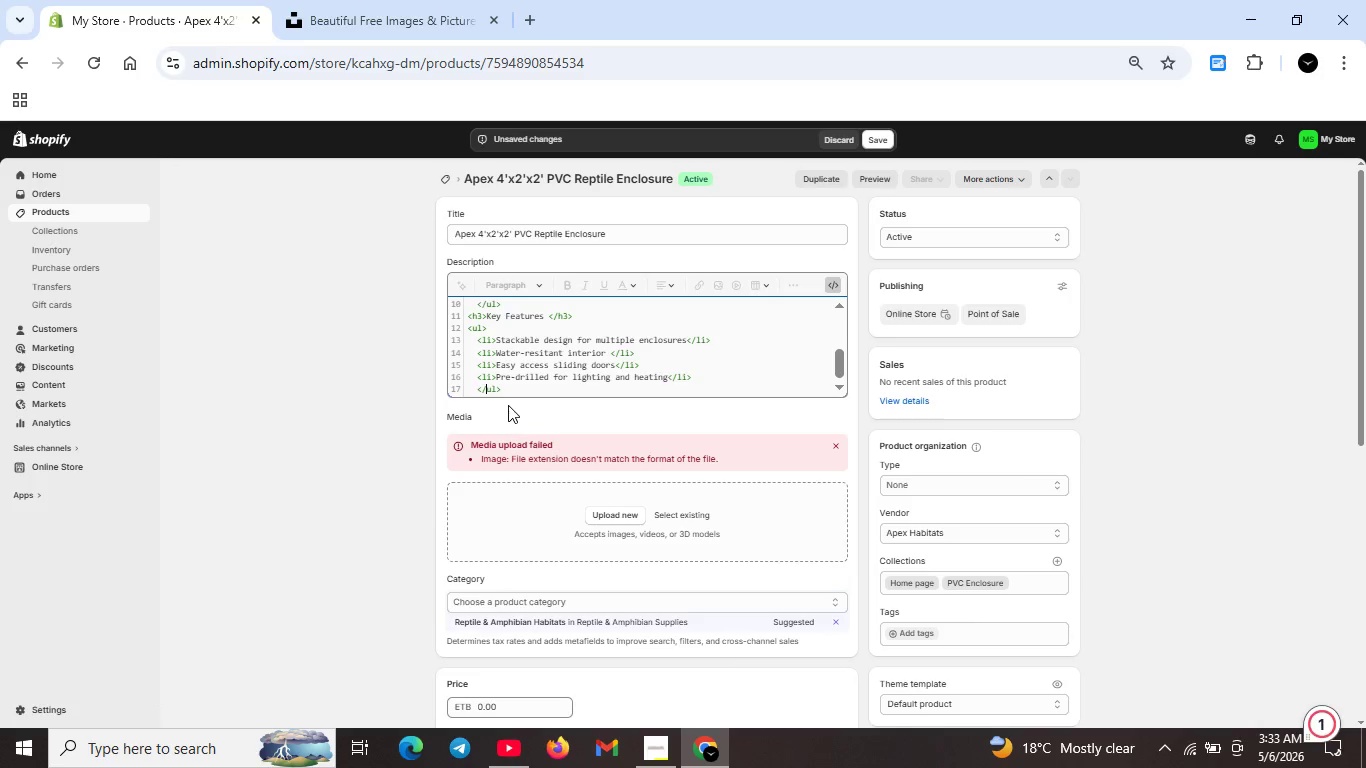 
key(ArrowRight)
 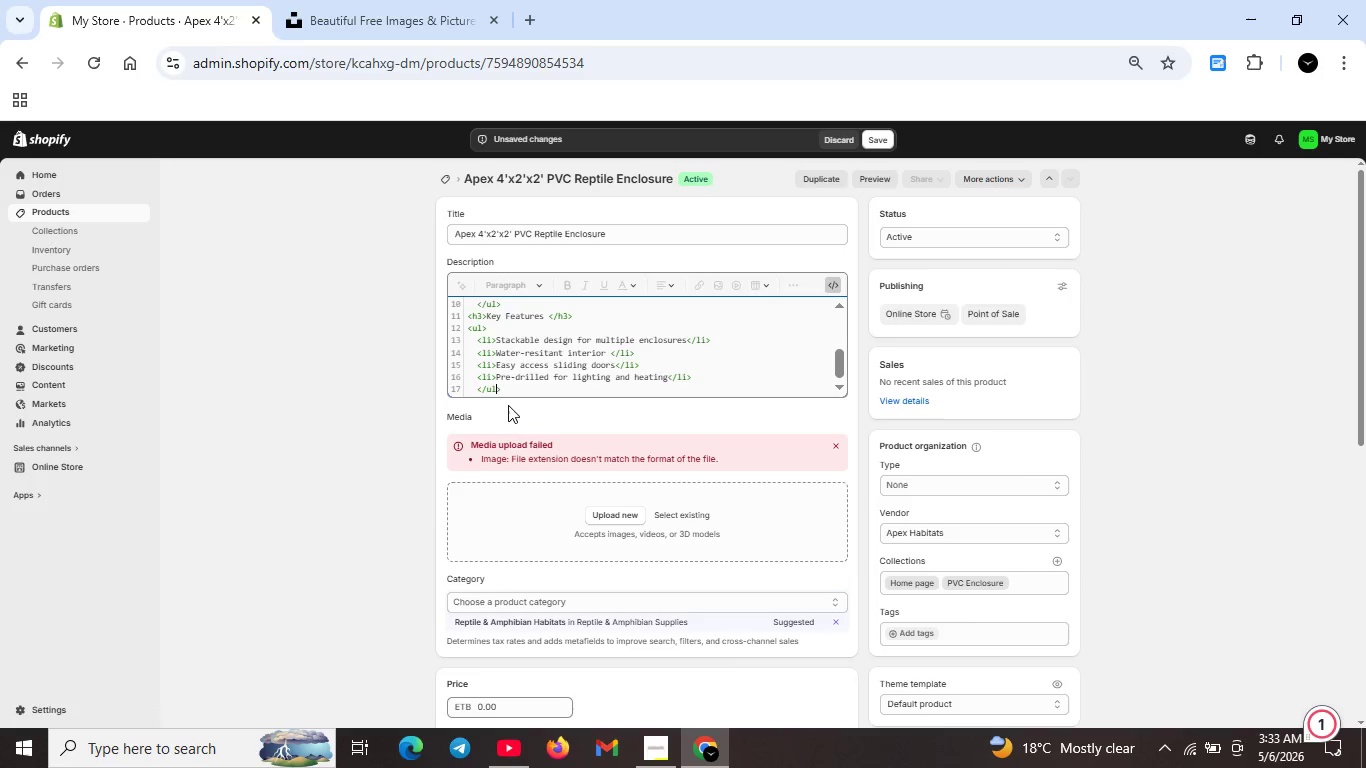 
key(ArrowRight)
 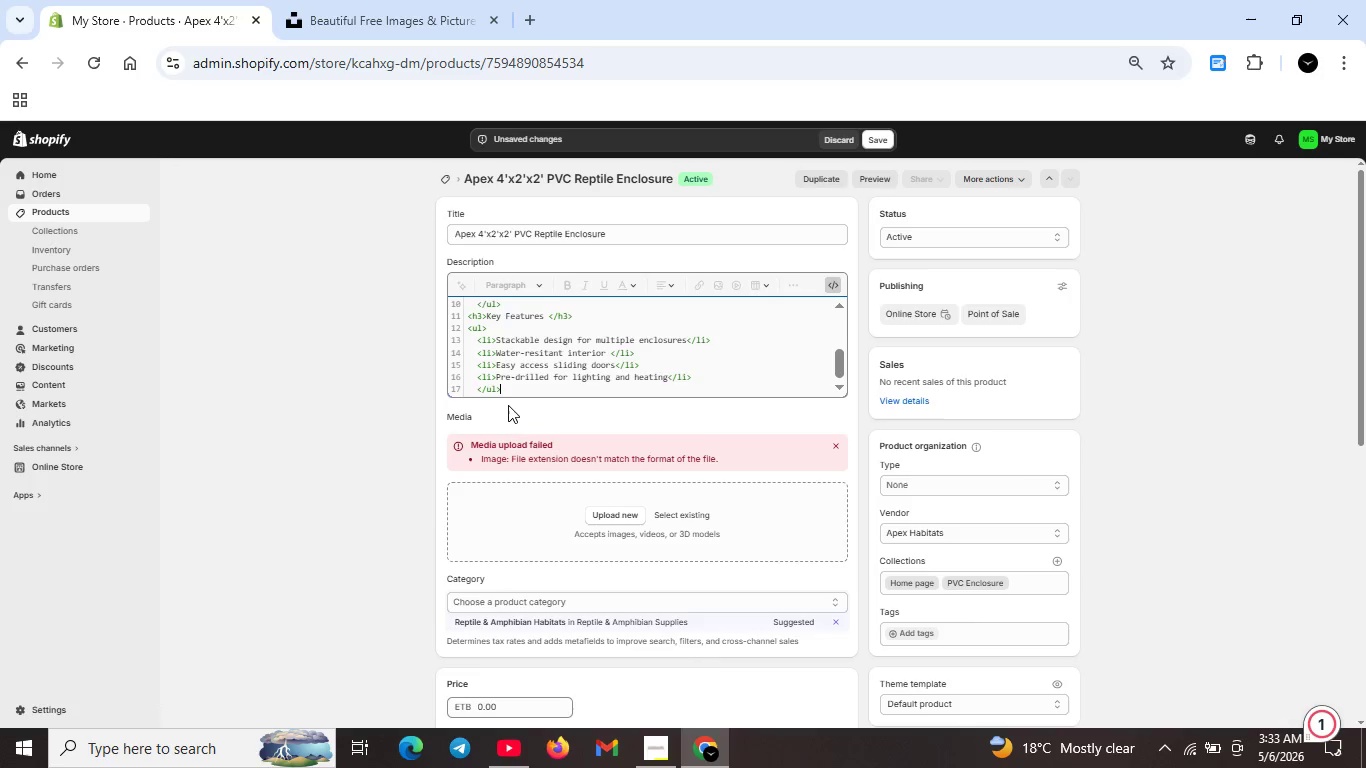 
key(ArrowRight)
 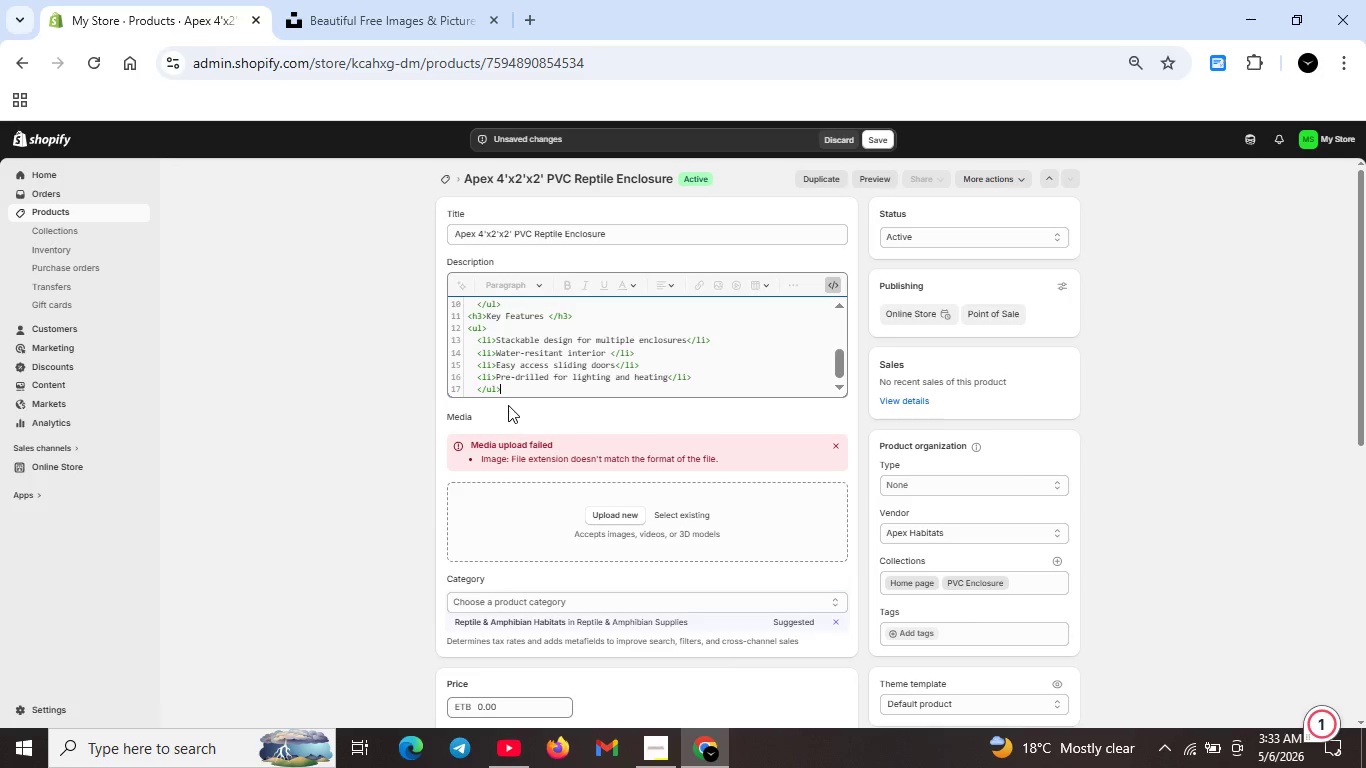 
key(Shift+ShiftRight)
 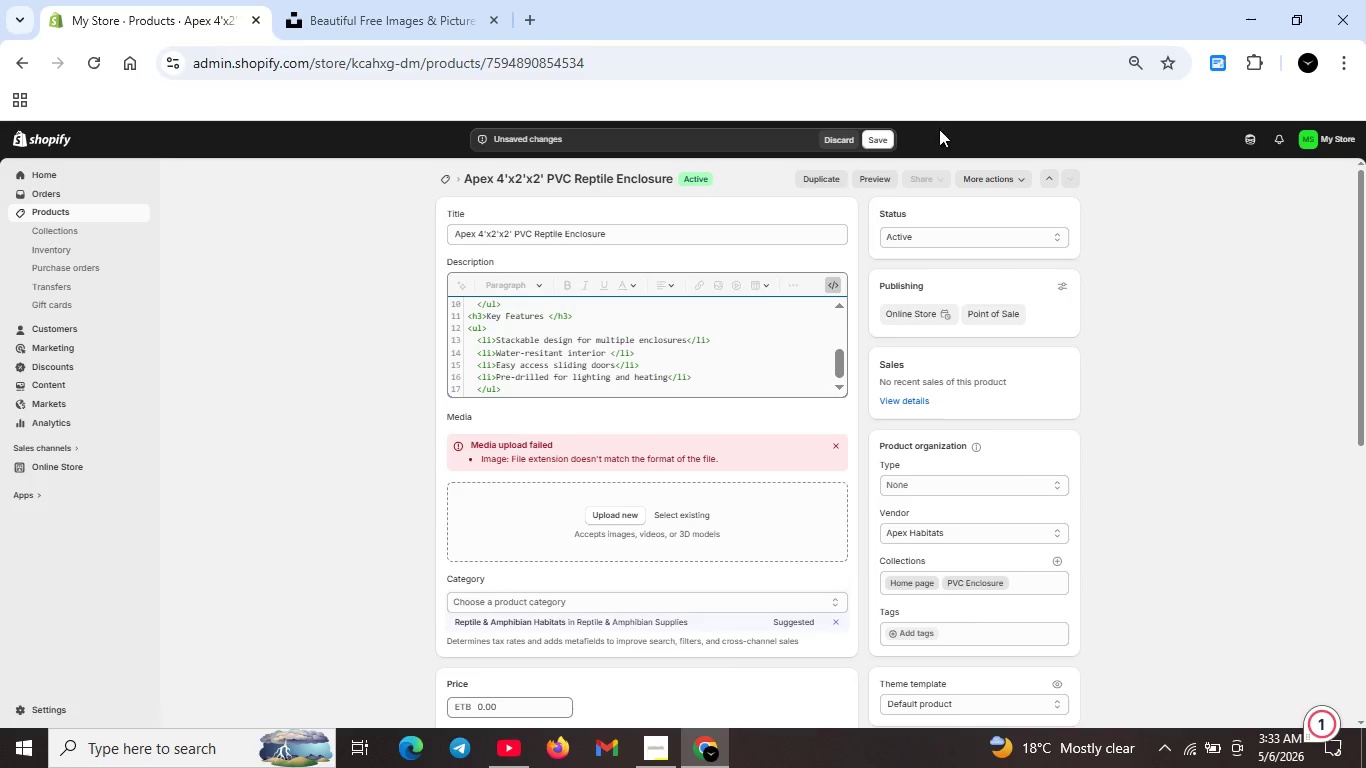 
left_click([870, 138])
 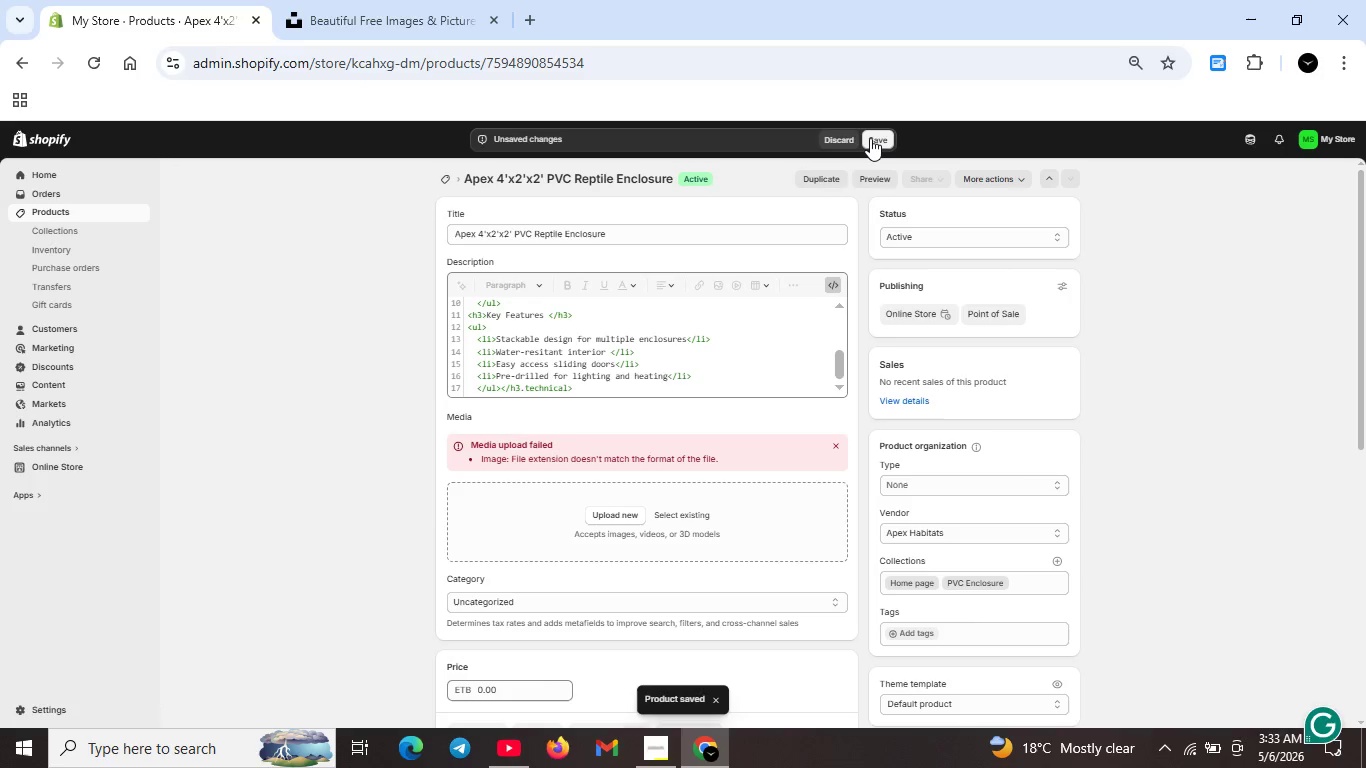 
wait(15.77)
 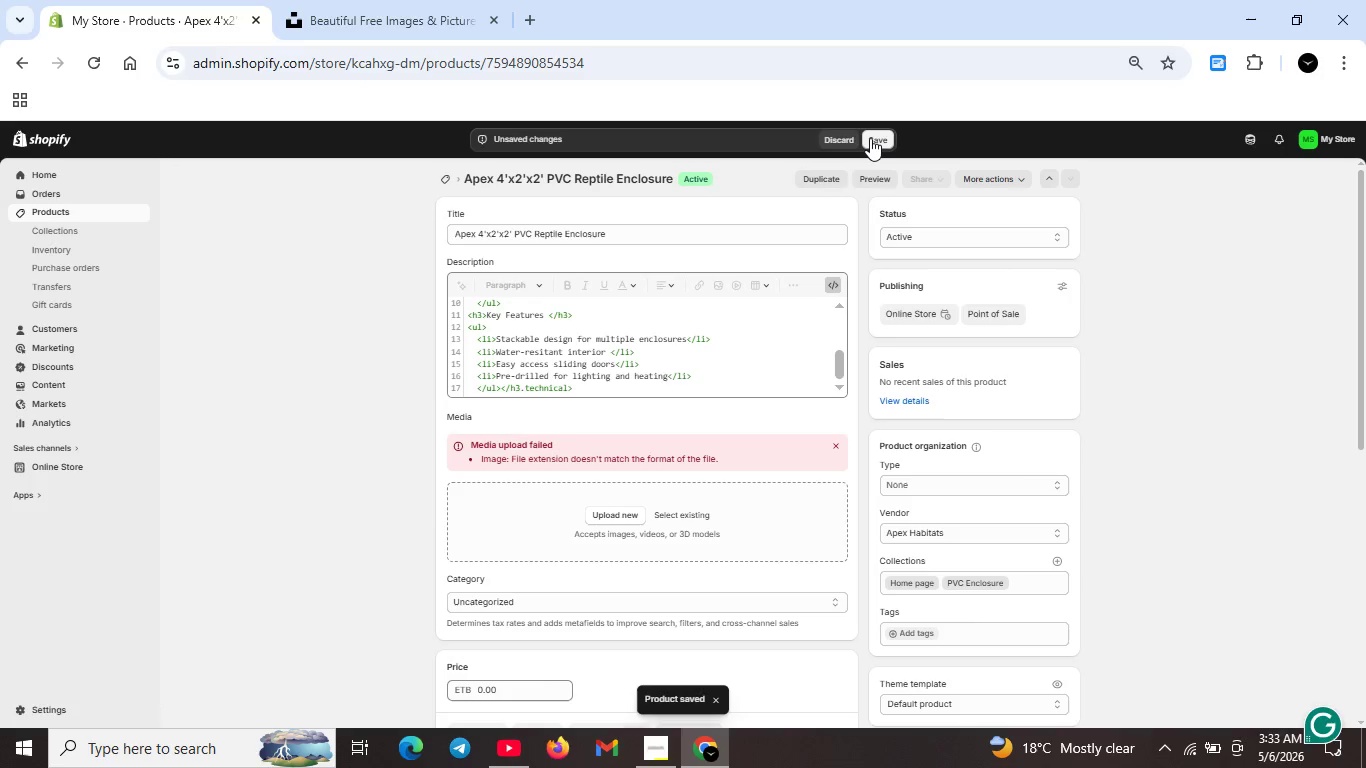 
scroll: coordinate [513, 263], scroll_direction: up, amount: 3.0
 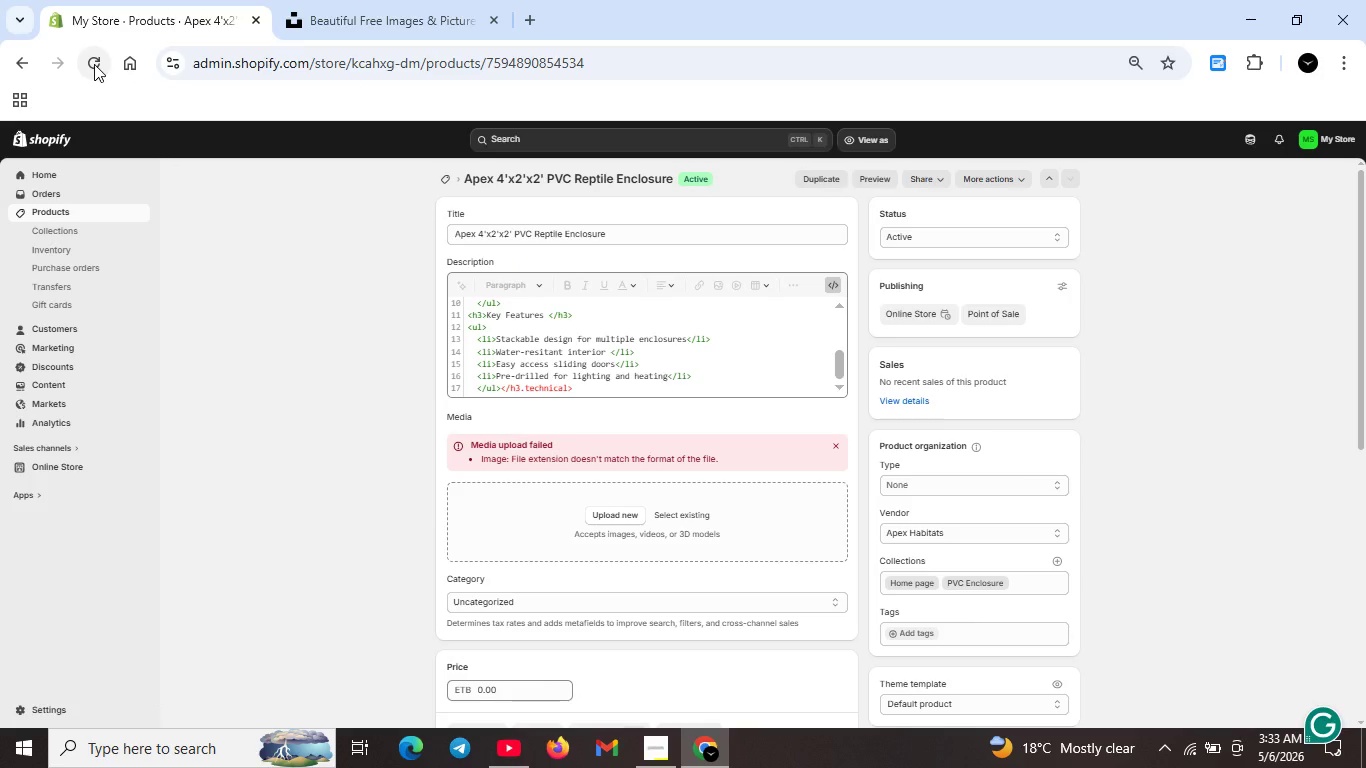 
left_click([94, 64])
 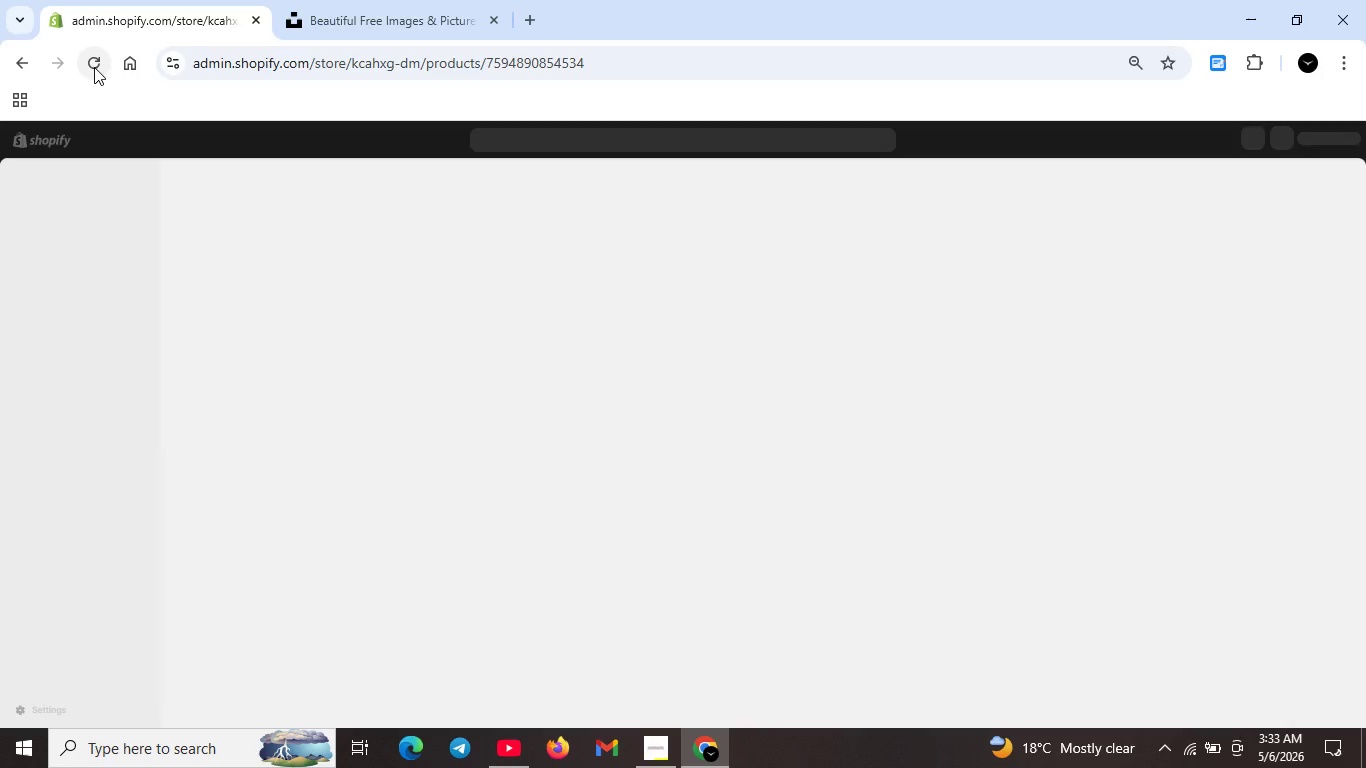 
wait(9.89)
 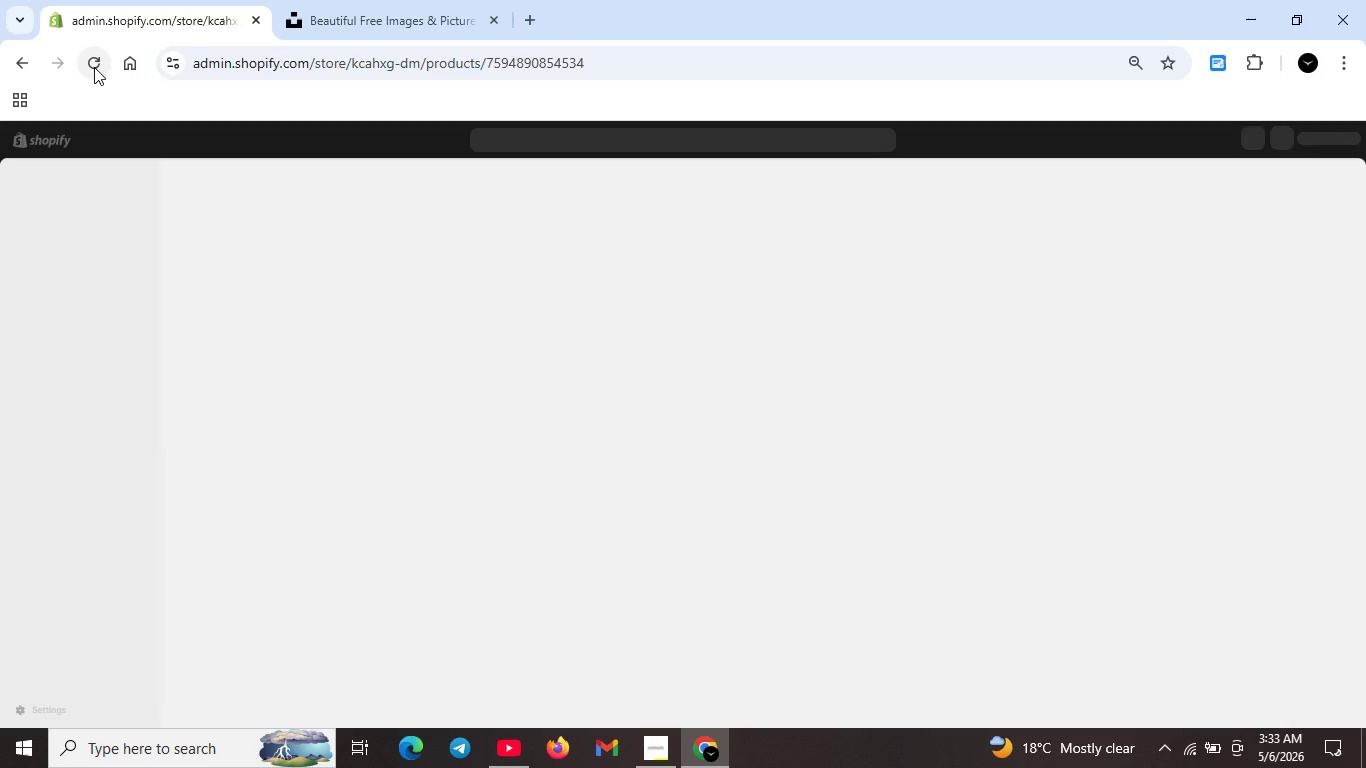 
scroll: coordinate [647, 337], scroll_direction: up, amount: 1.0
 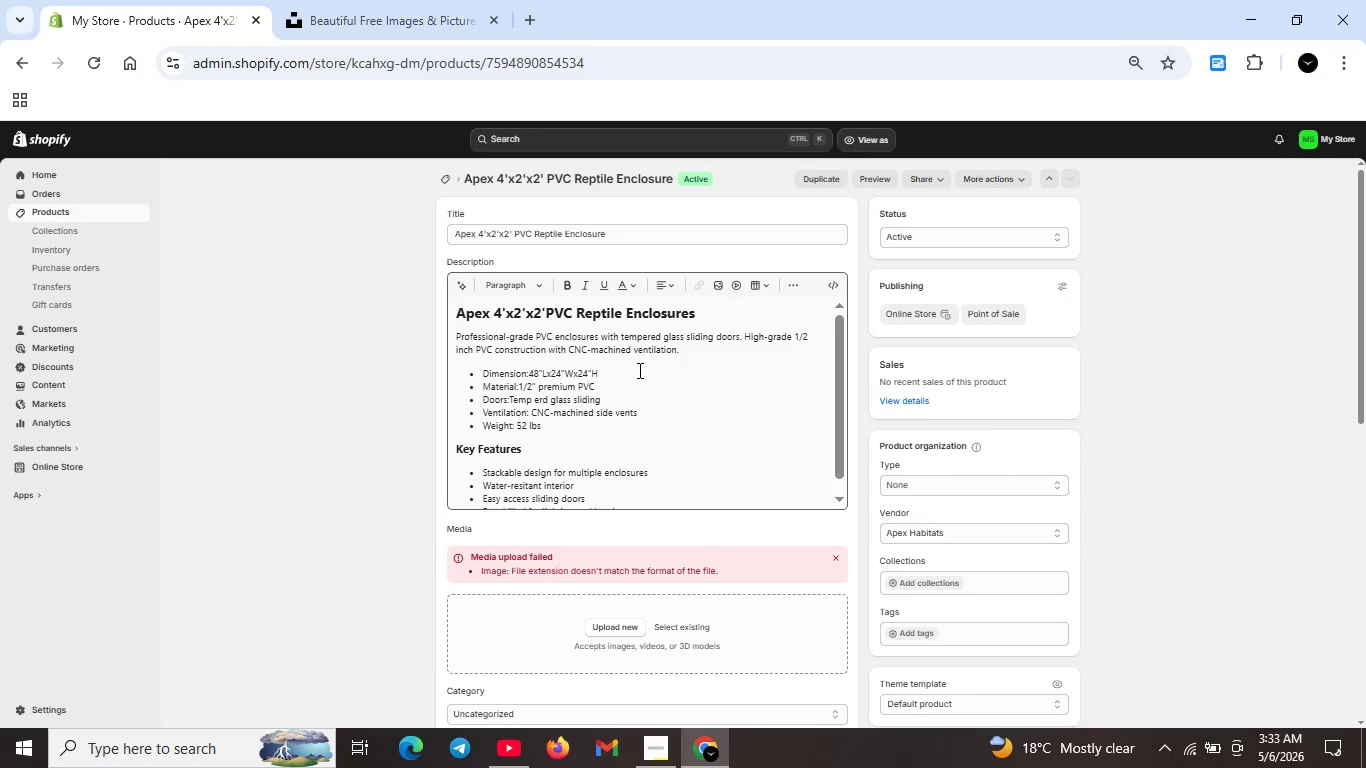 
left_click([638, 370])
 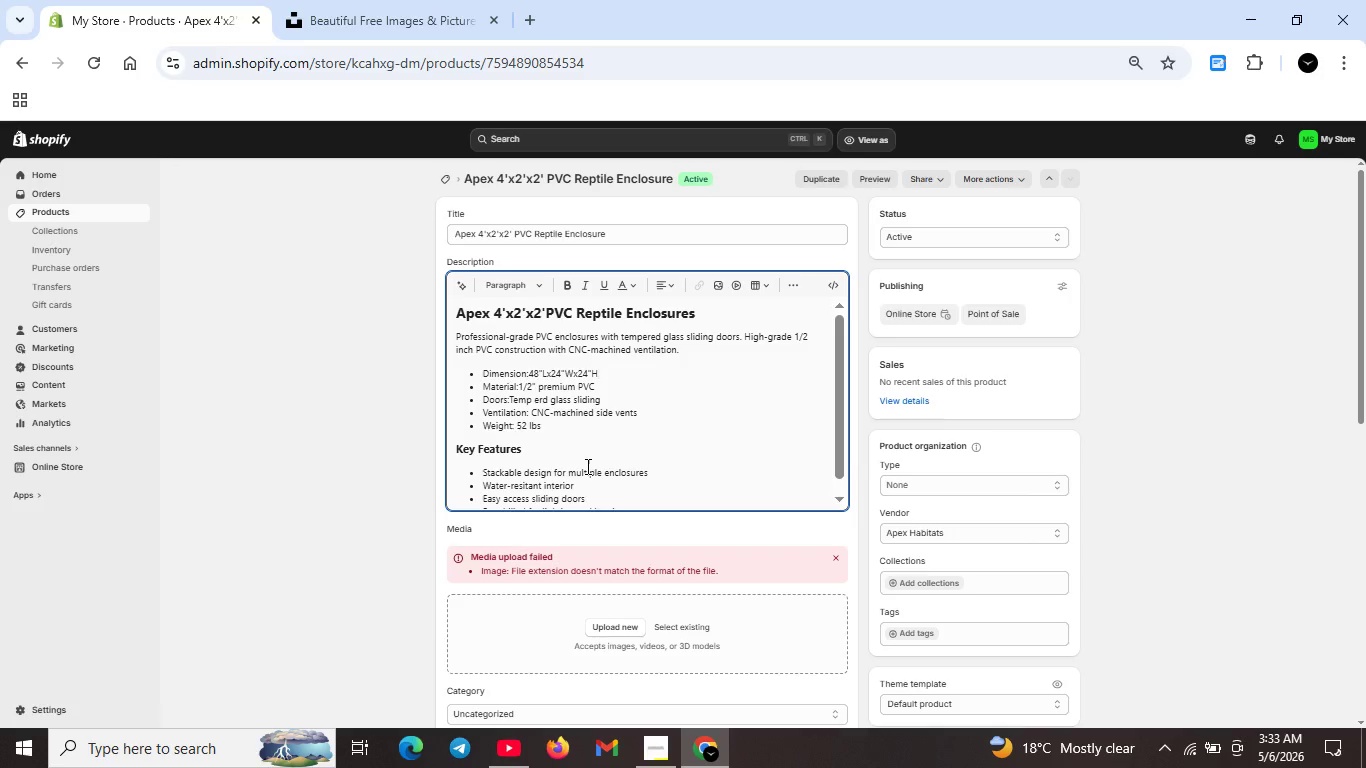 
scroll: coordinate [586, 463], scroll_direction: up, amount: 3.0
 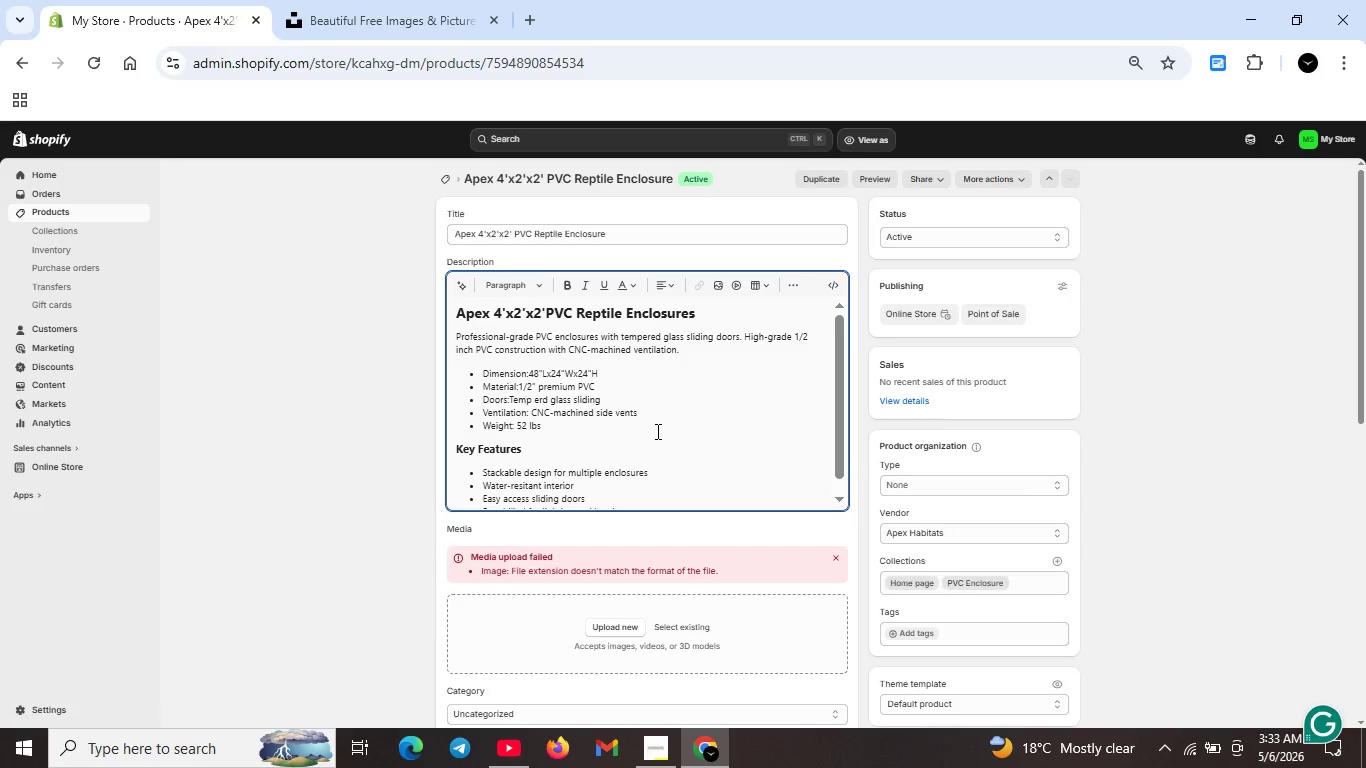 
scroll: coordinate [656, 431], scroll_direction: down, amount: 3.0
 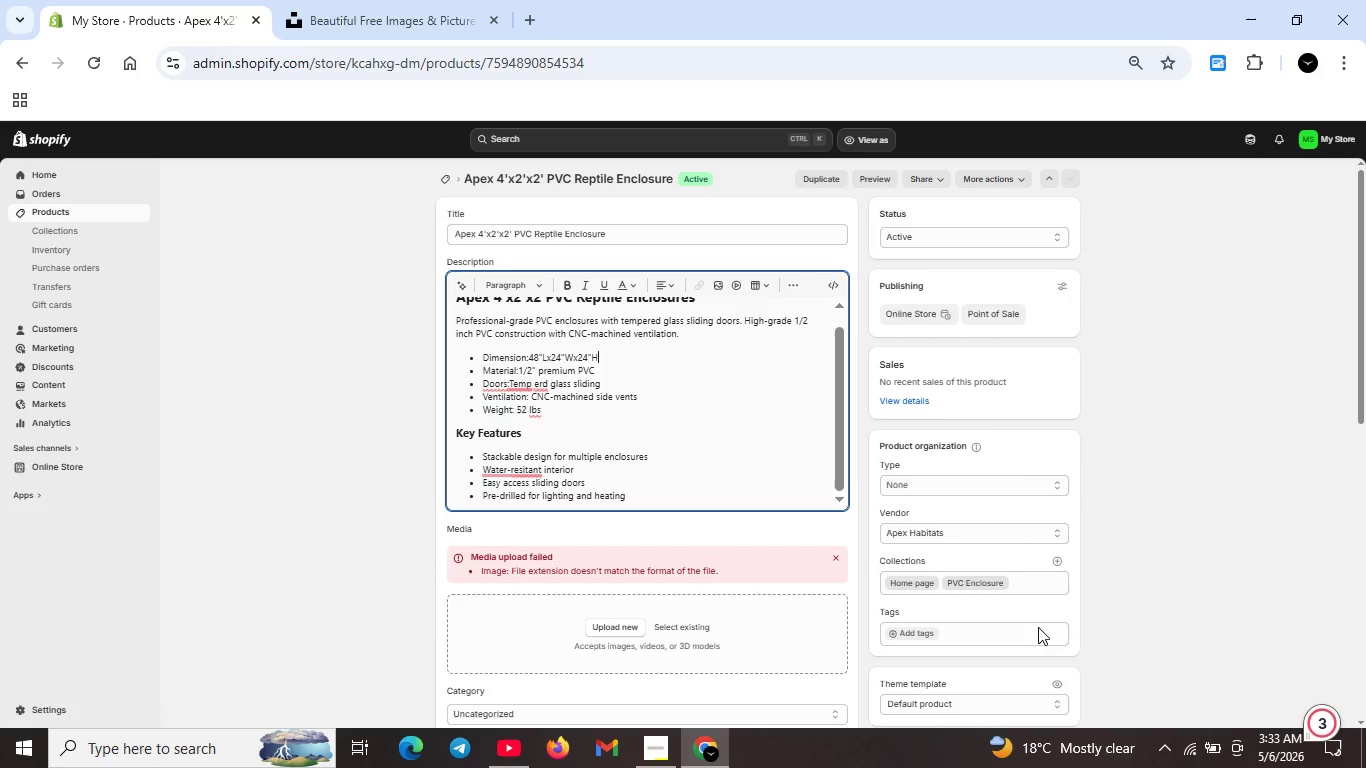 
left_click([1324, 715])
 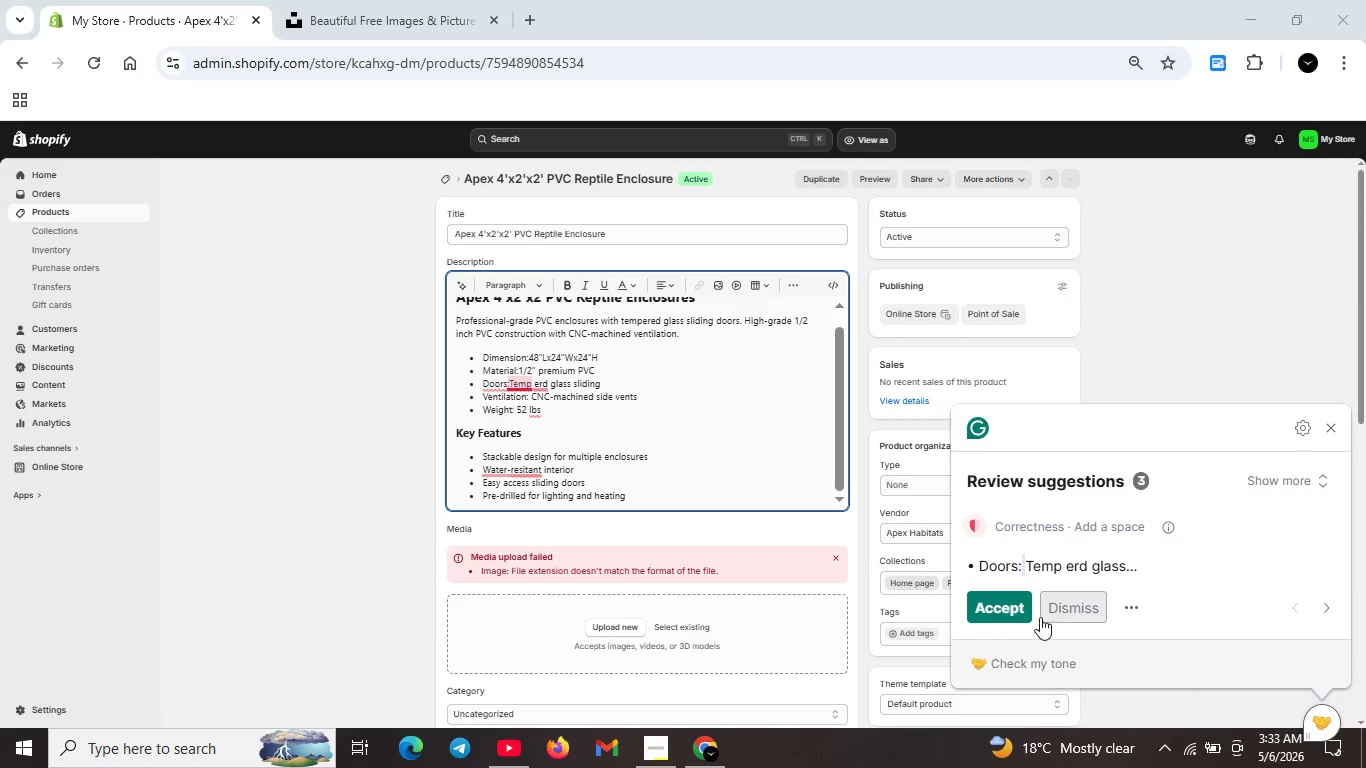 
left_click([1020, 613])
 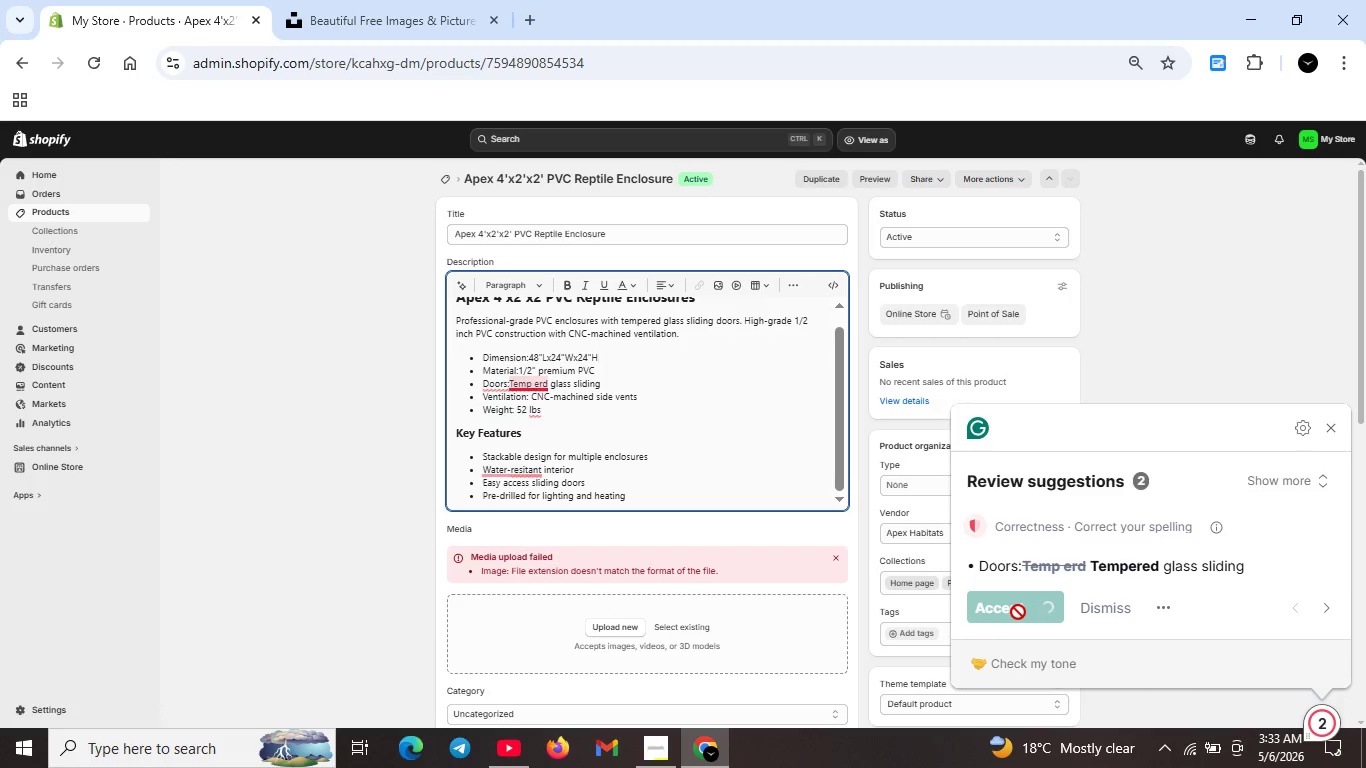 
key(Unknown)
 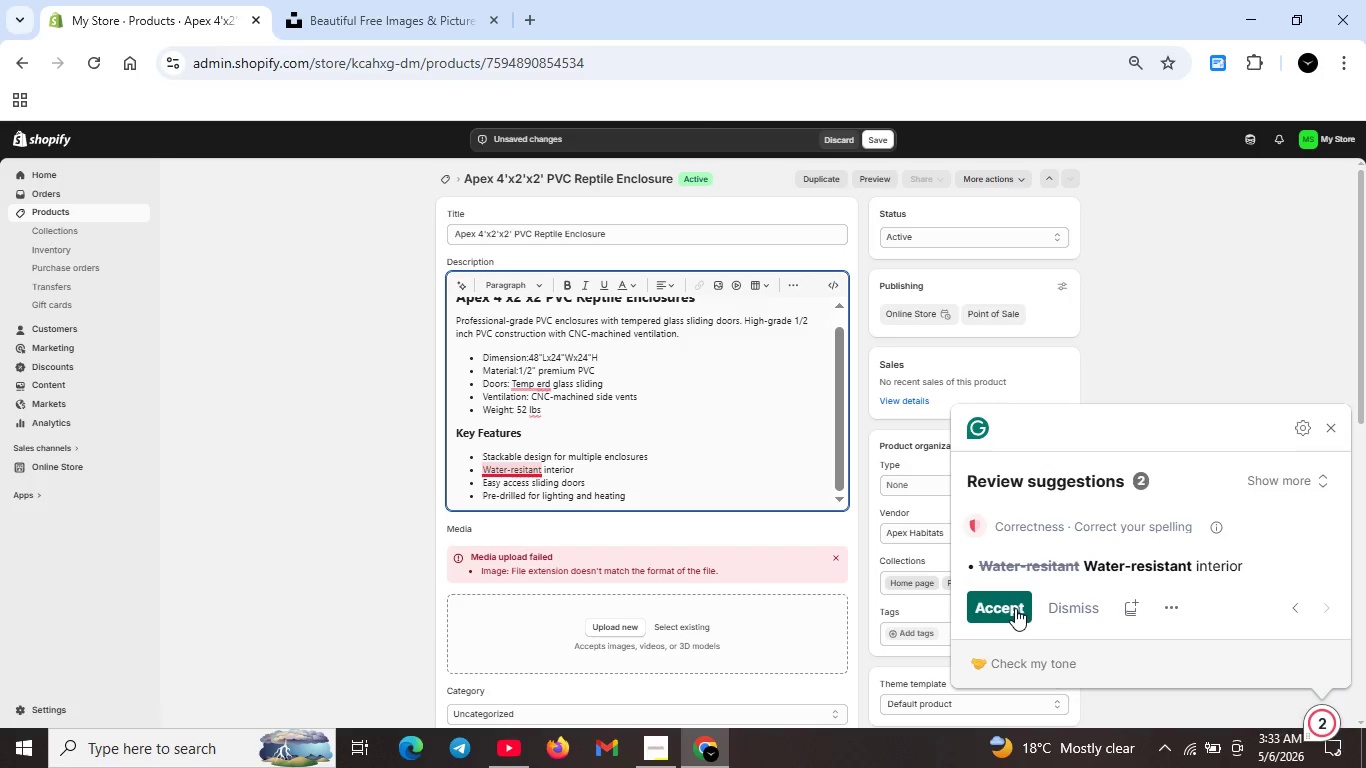 
key(Unknown)
 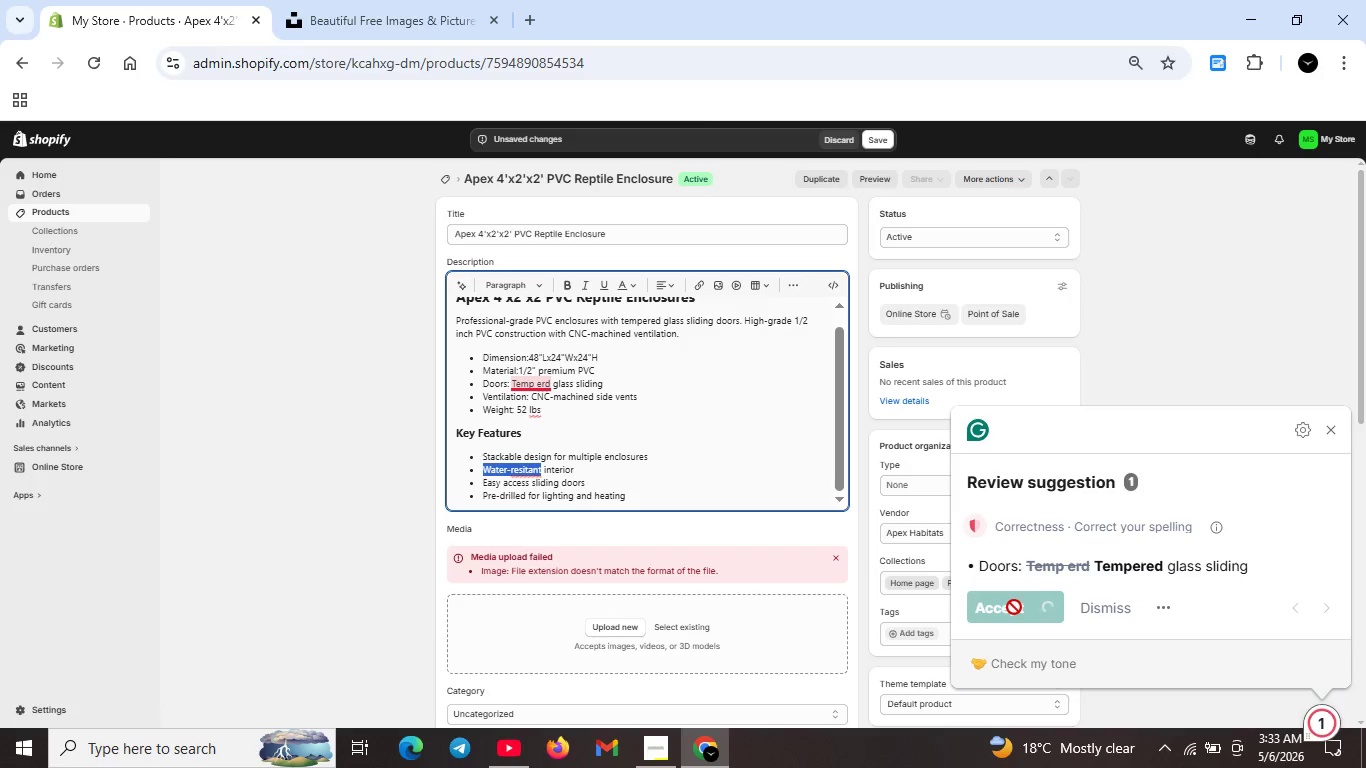 
key(Unknown)
 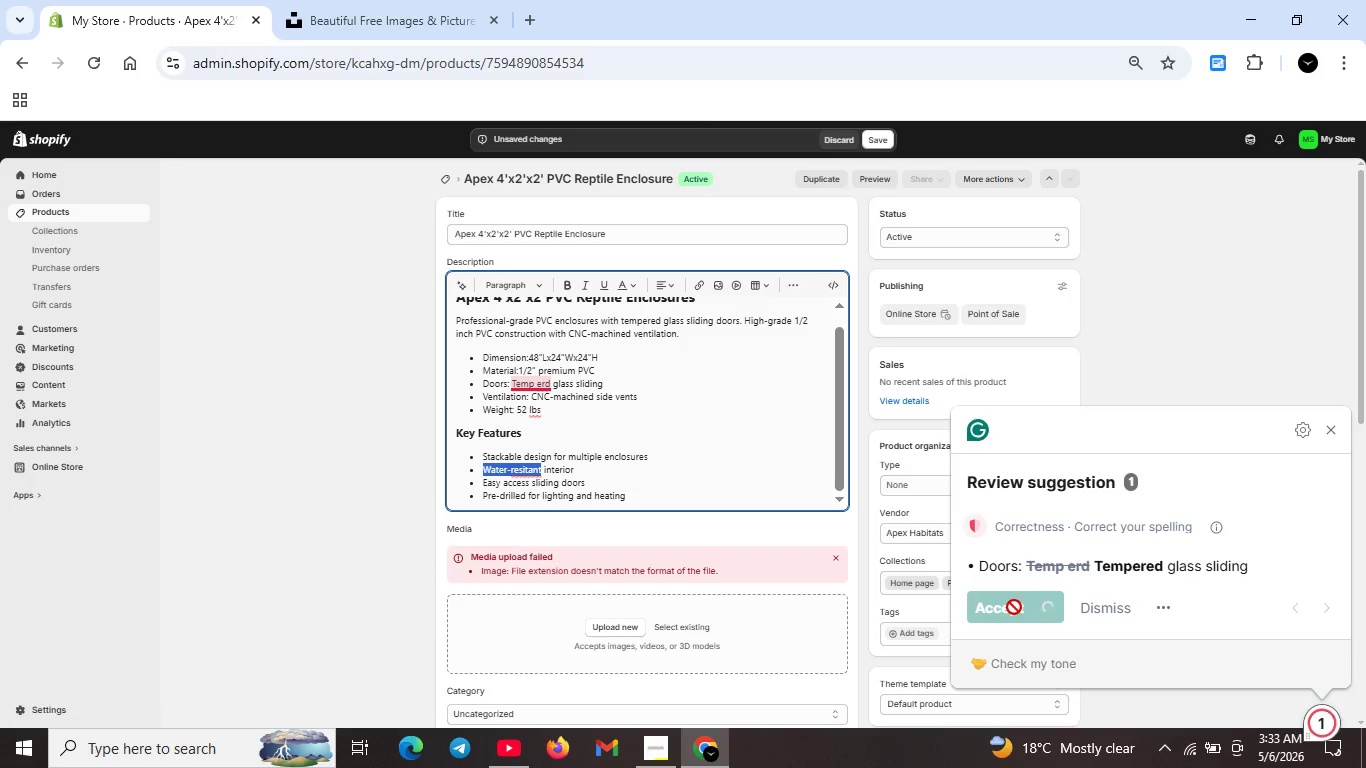 
key(Unknown)
 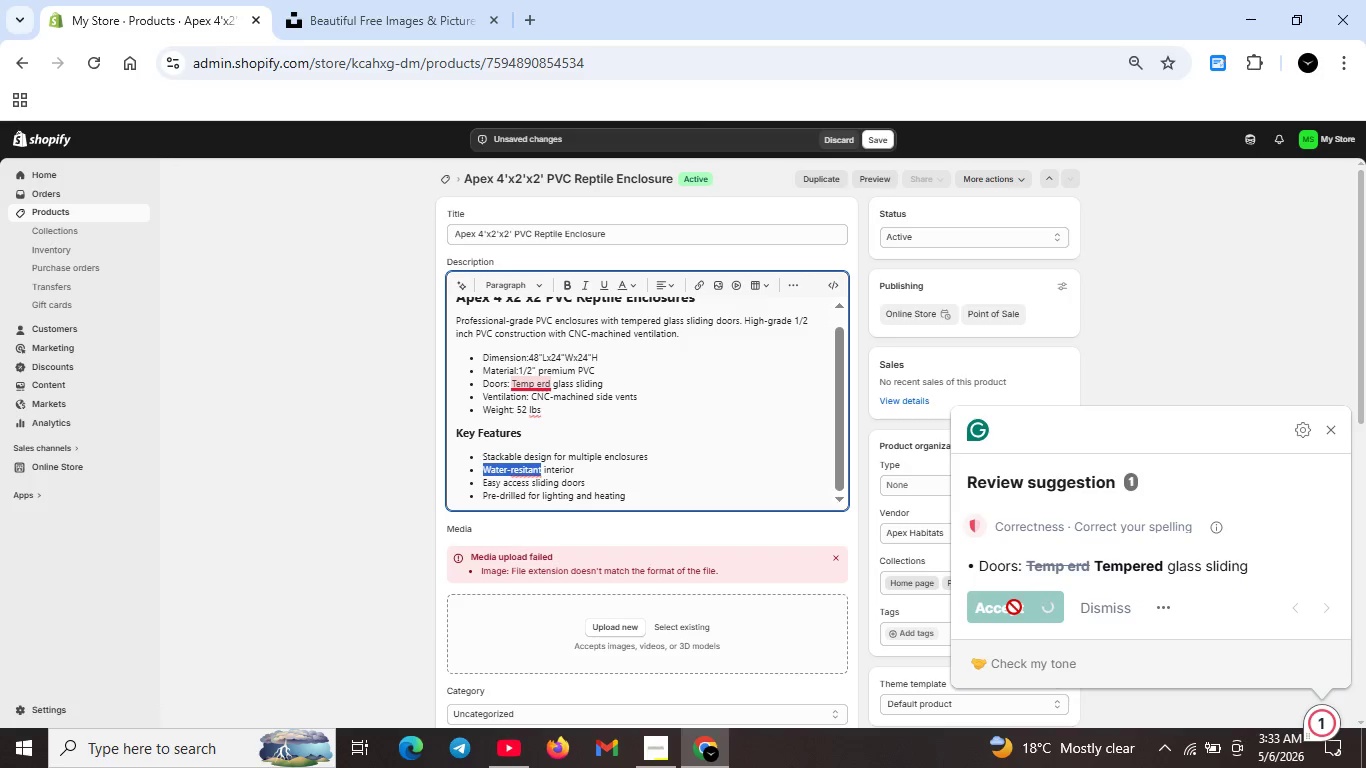 
key(Unknown)
 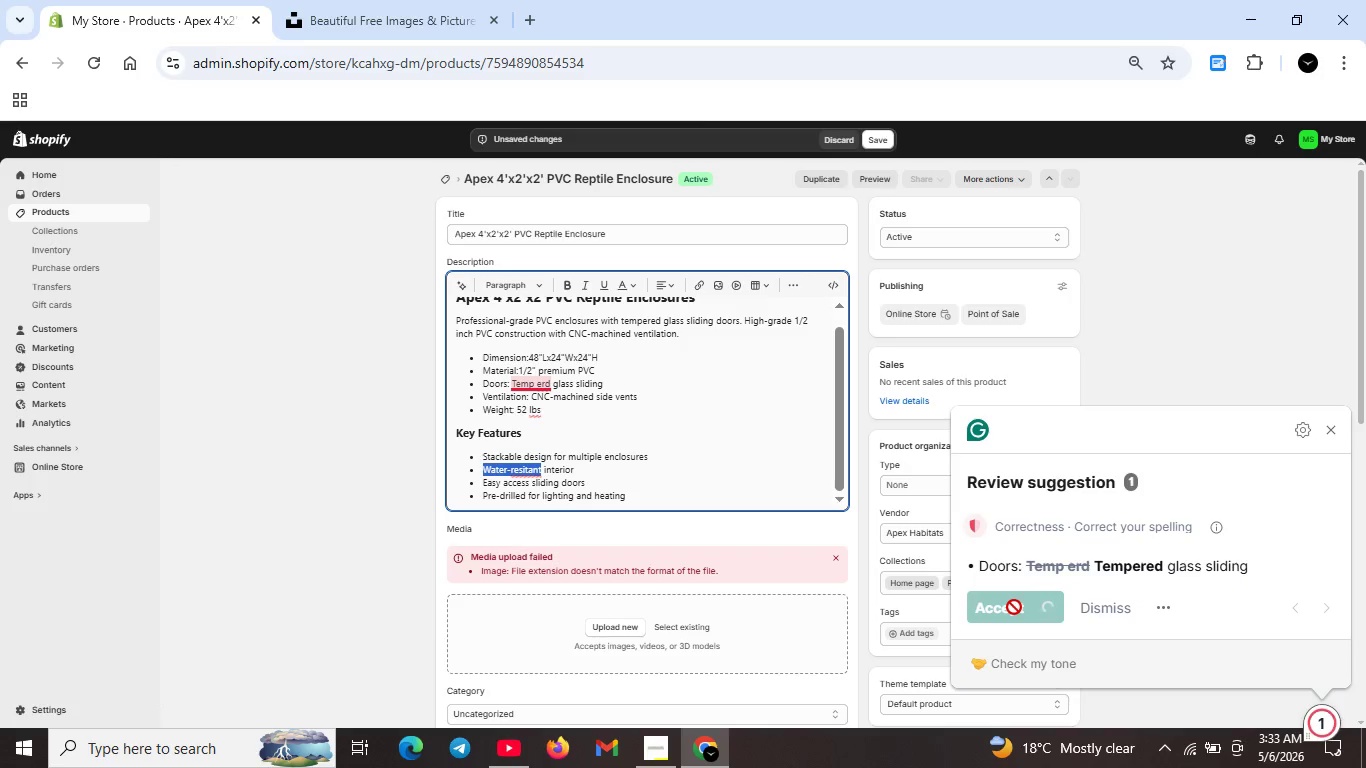 
key(Unknown)
 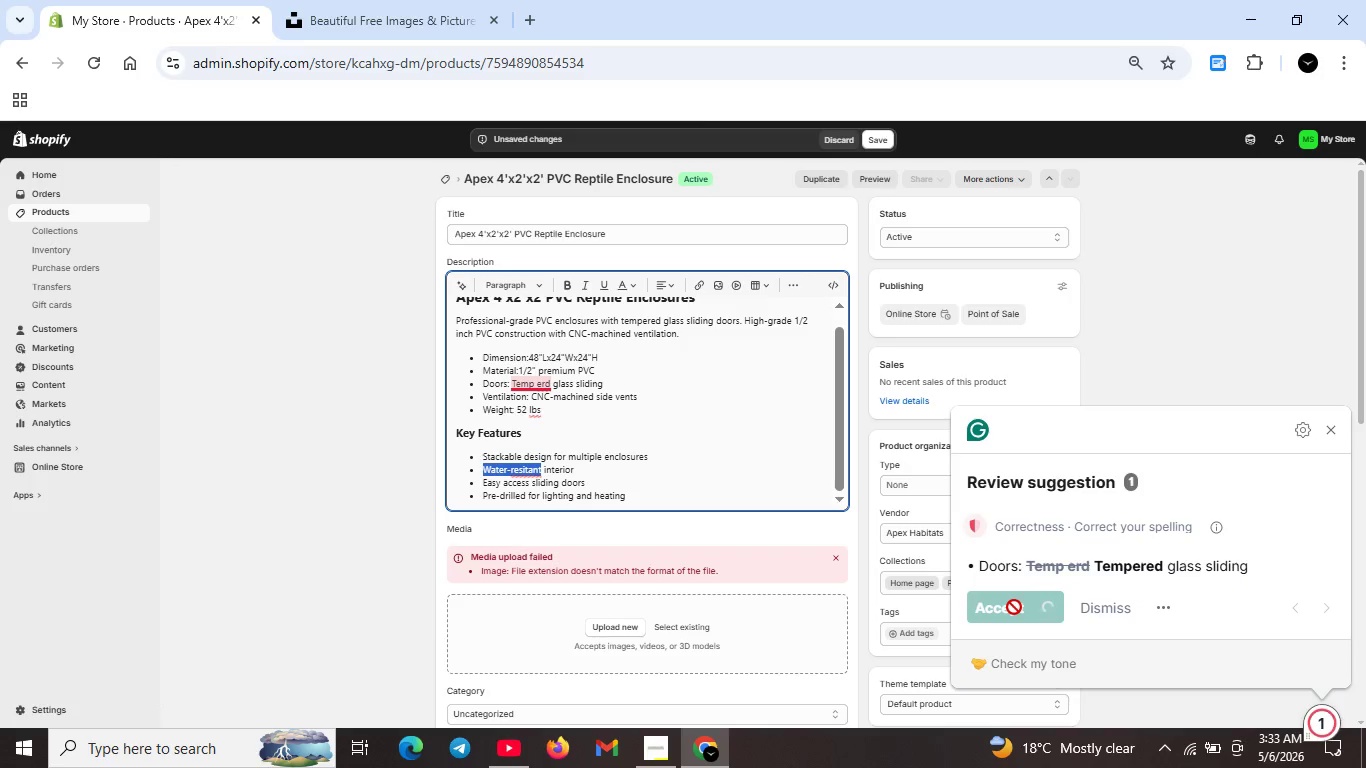 
key(Unknown)
 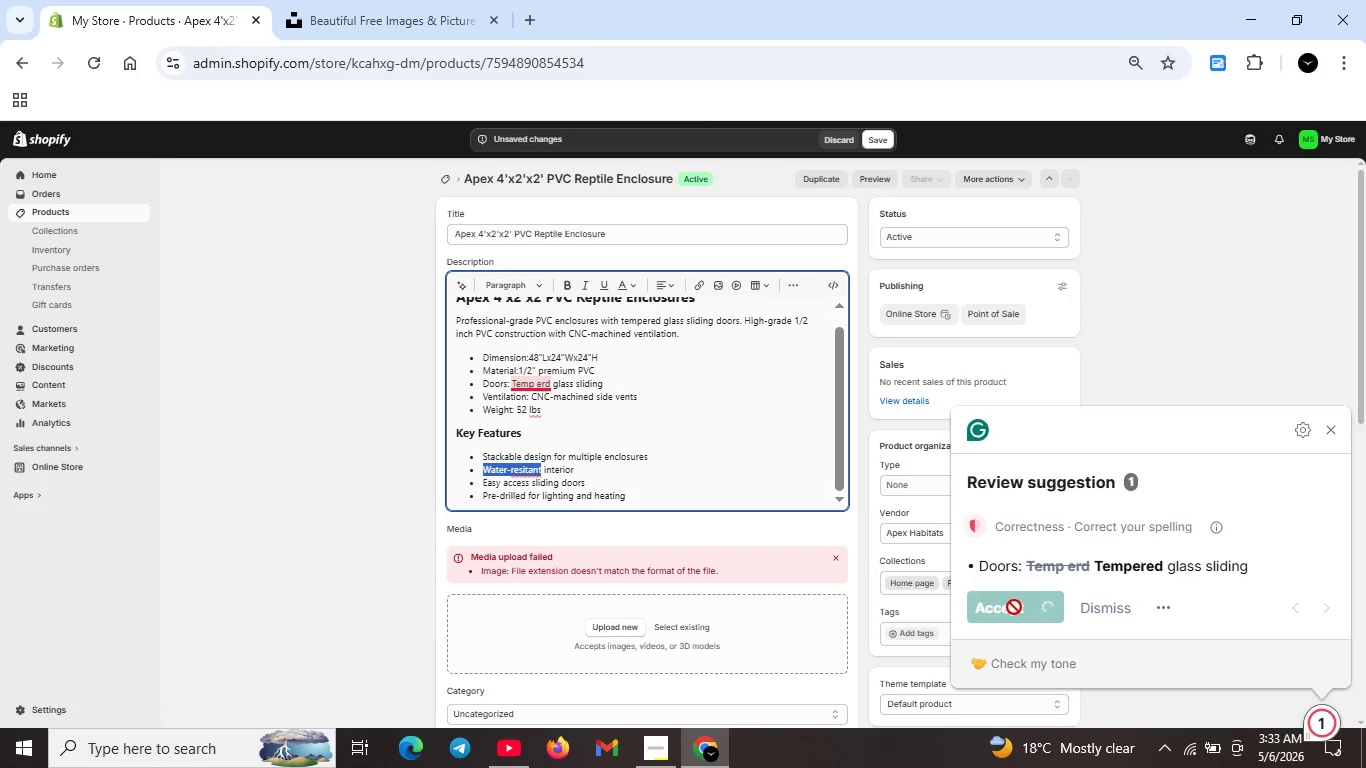 
key(Unknown)
 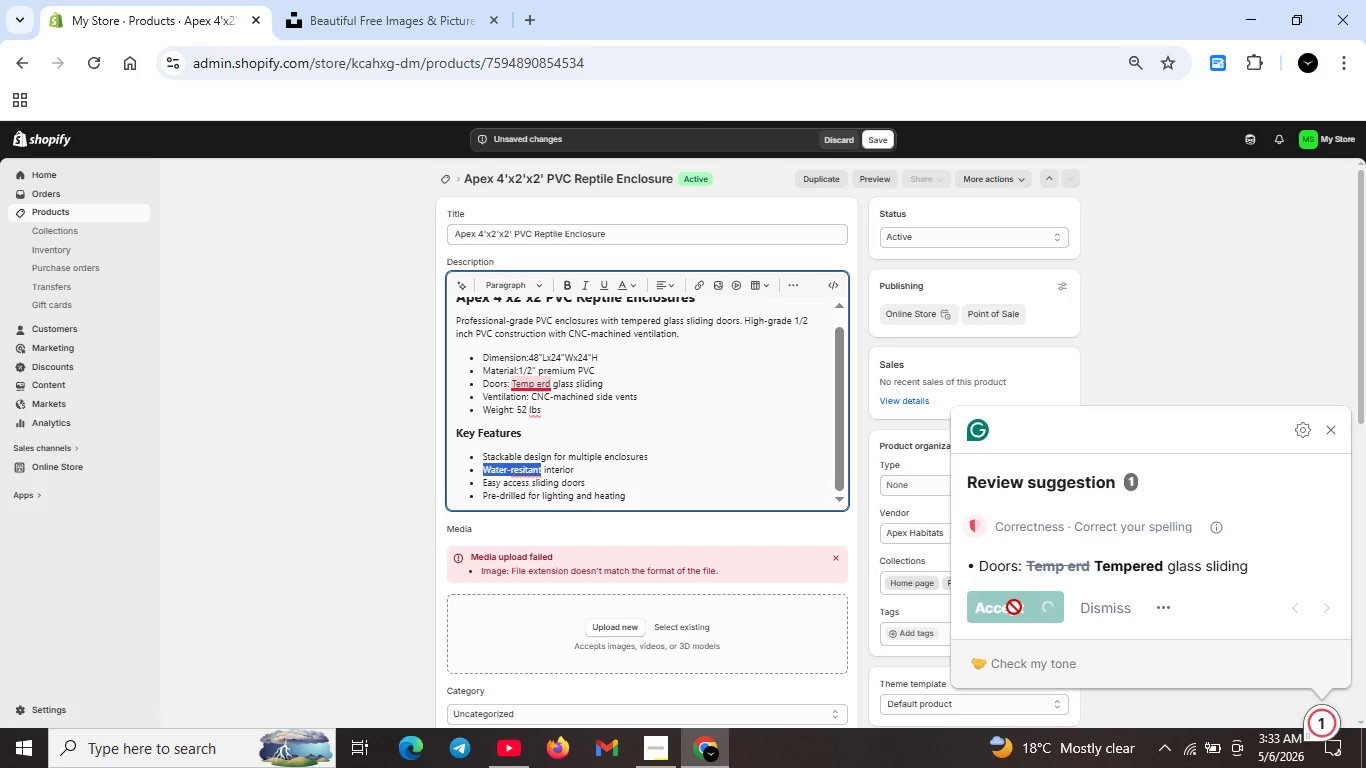 
key(Unknown)
 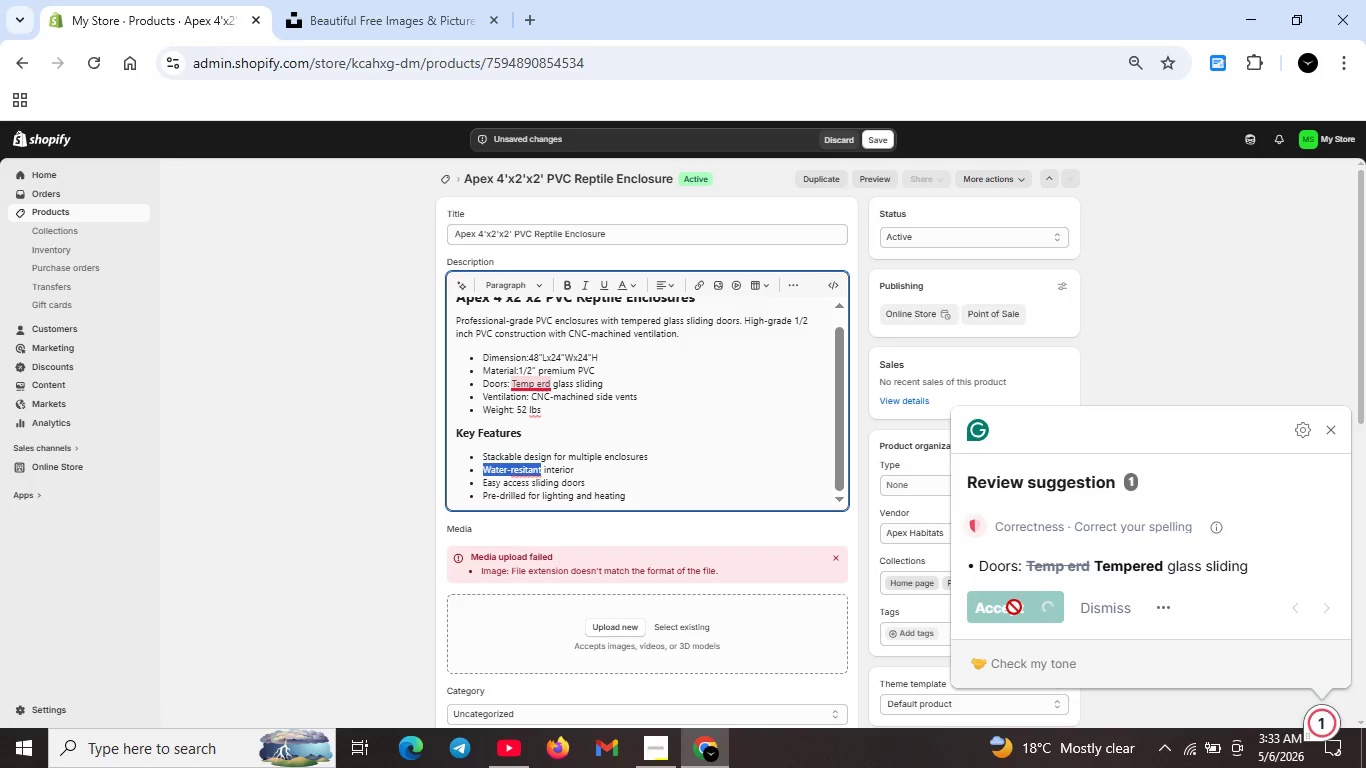 
key(Unknown)
 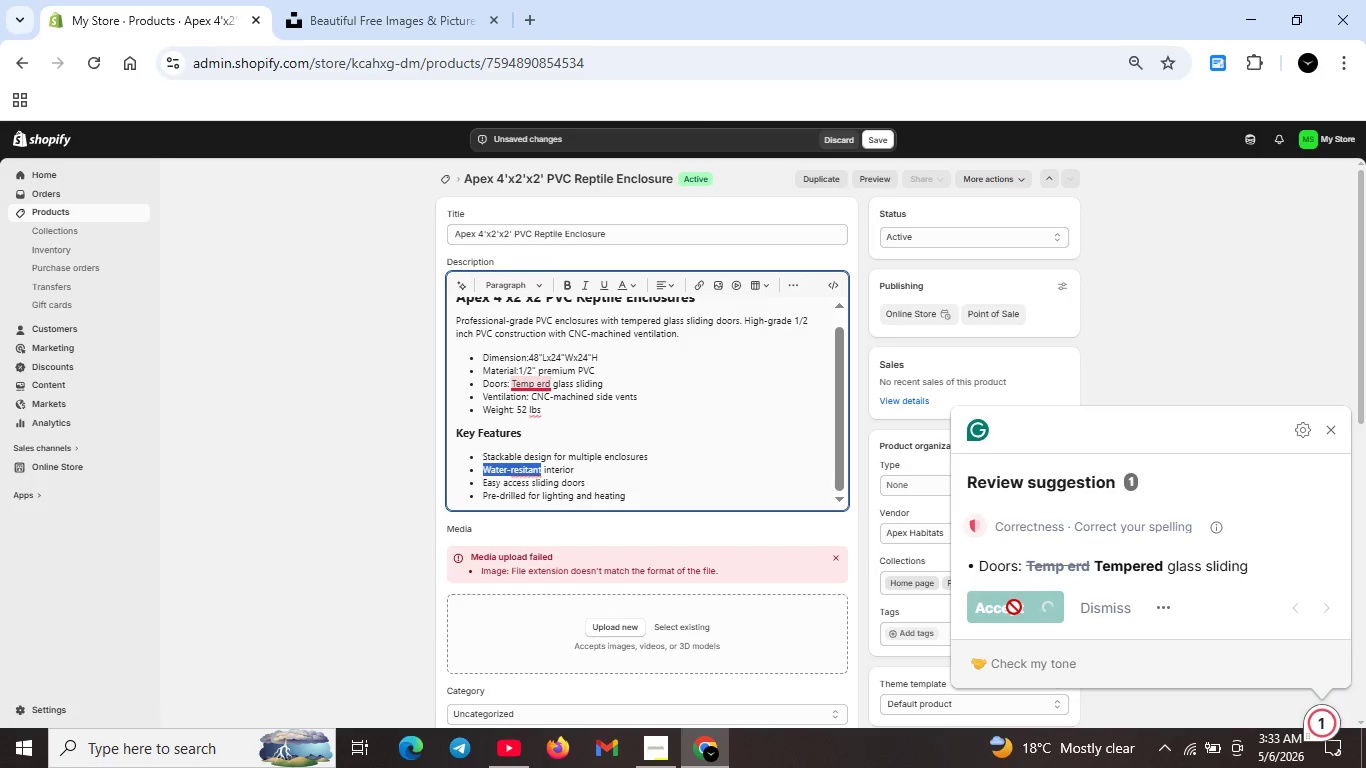 
key(Unknown)
 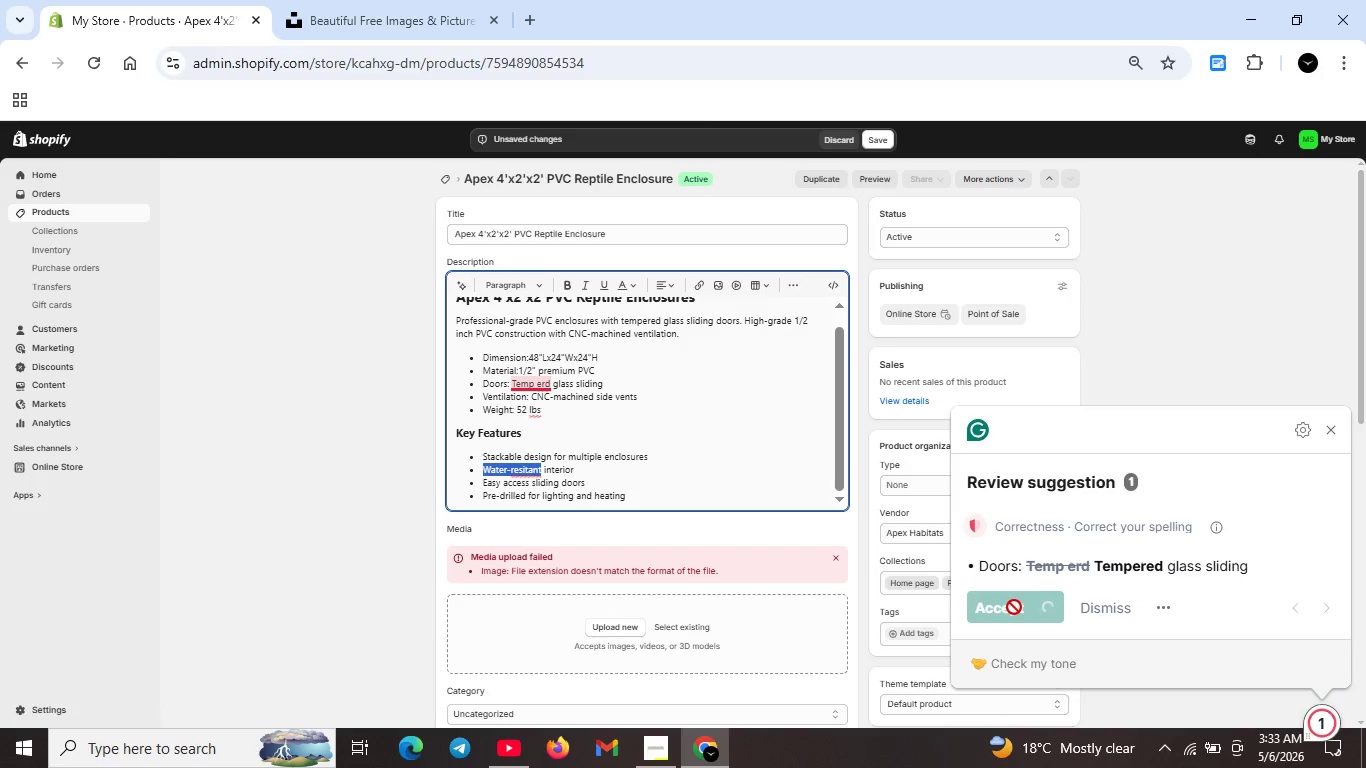 
key(Unknown)
 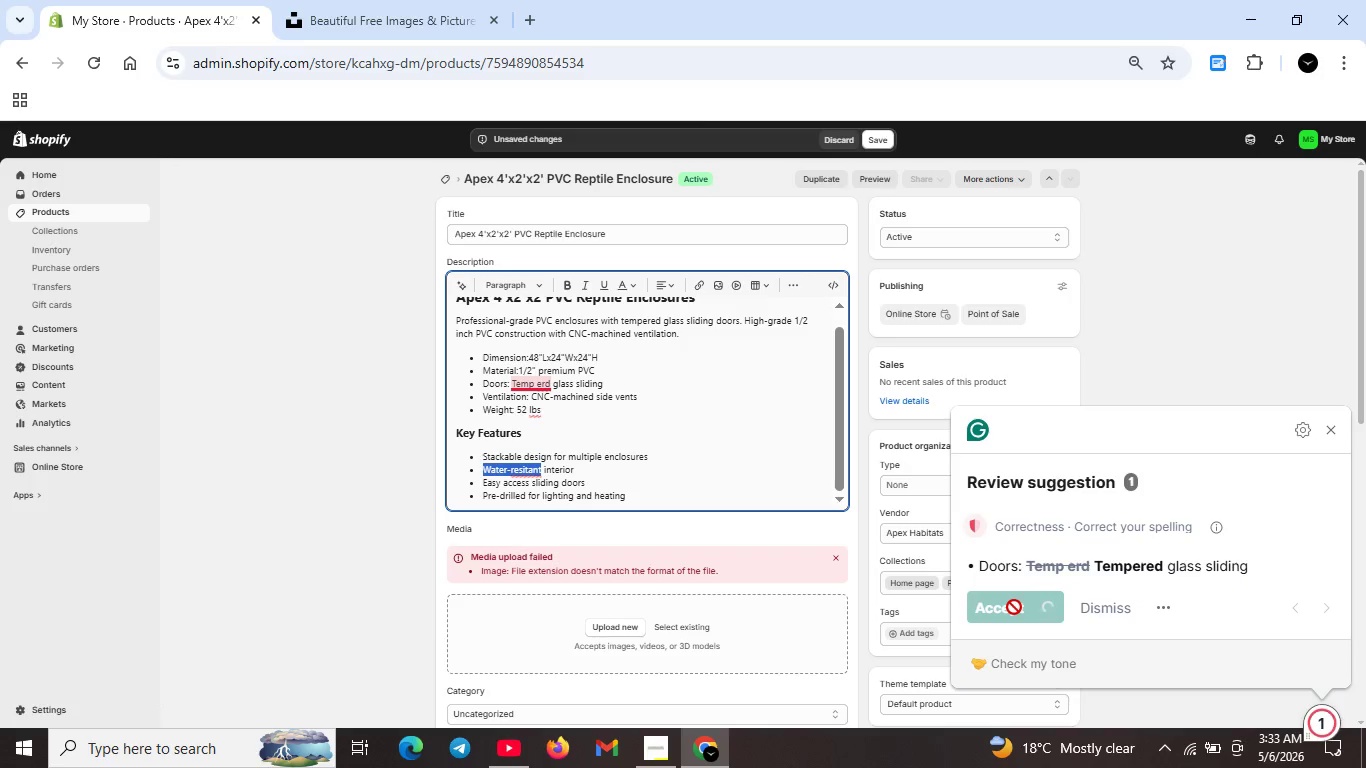 
key(Unknown)
 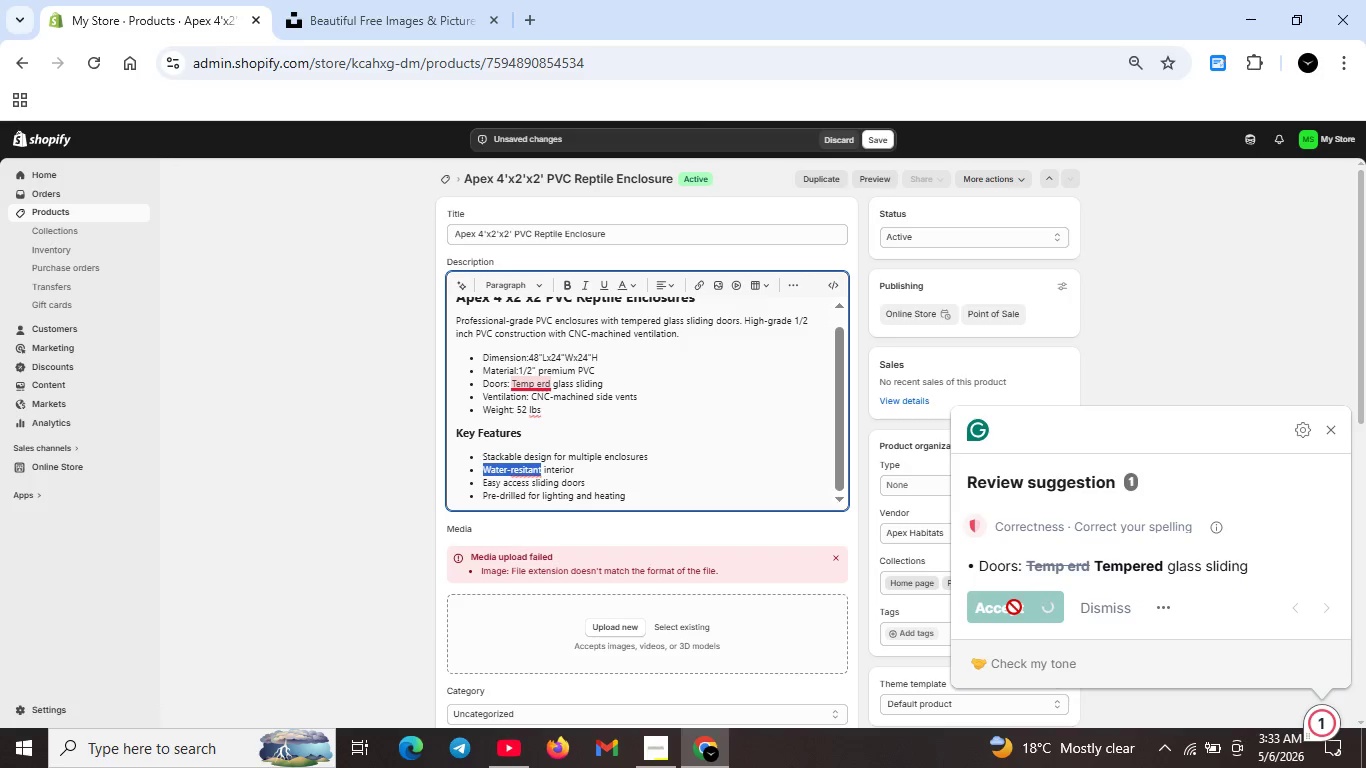 
key(Unknown)
 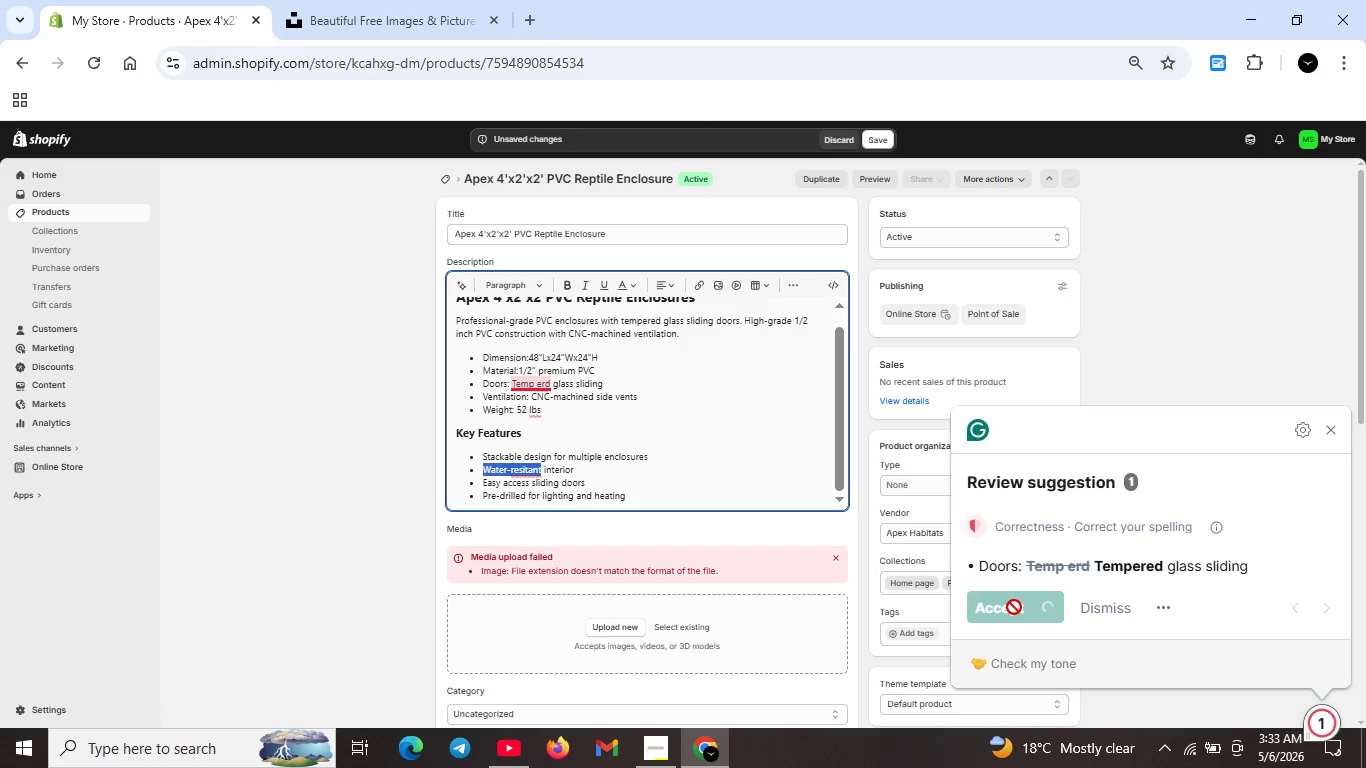 
key(Unknown)
 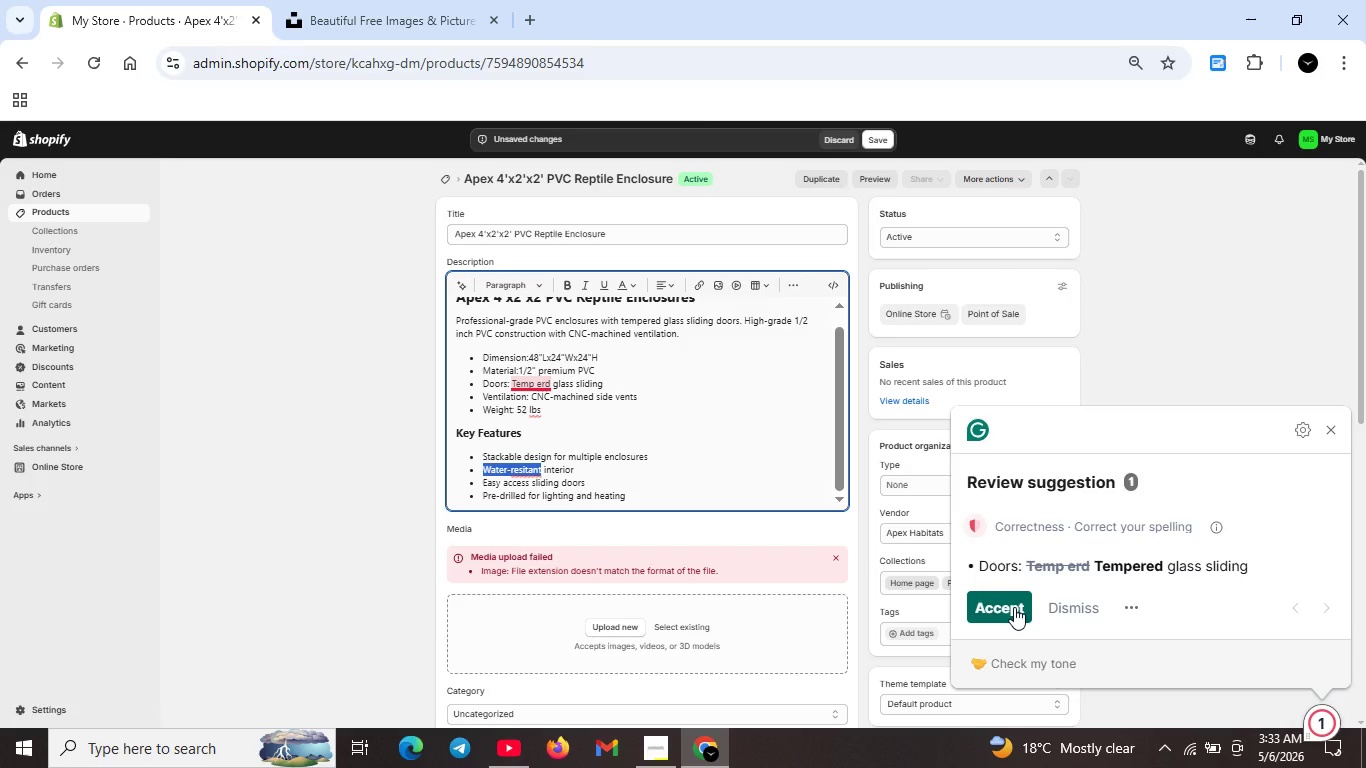 
key(Unknown)
 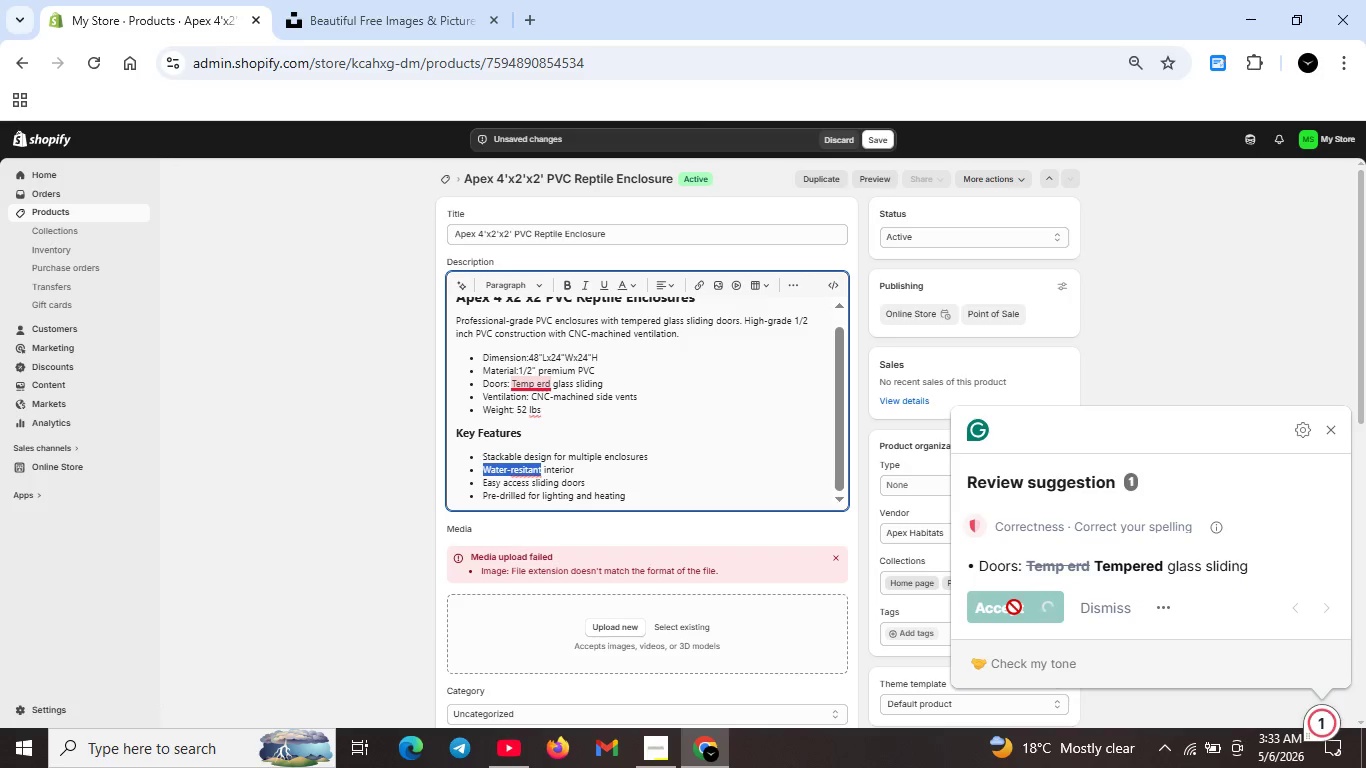 
left_click([1014, 607])
 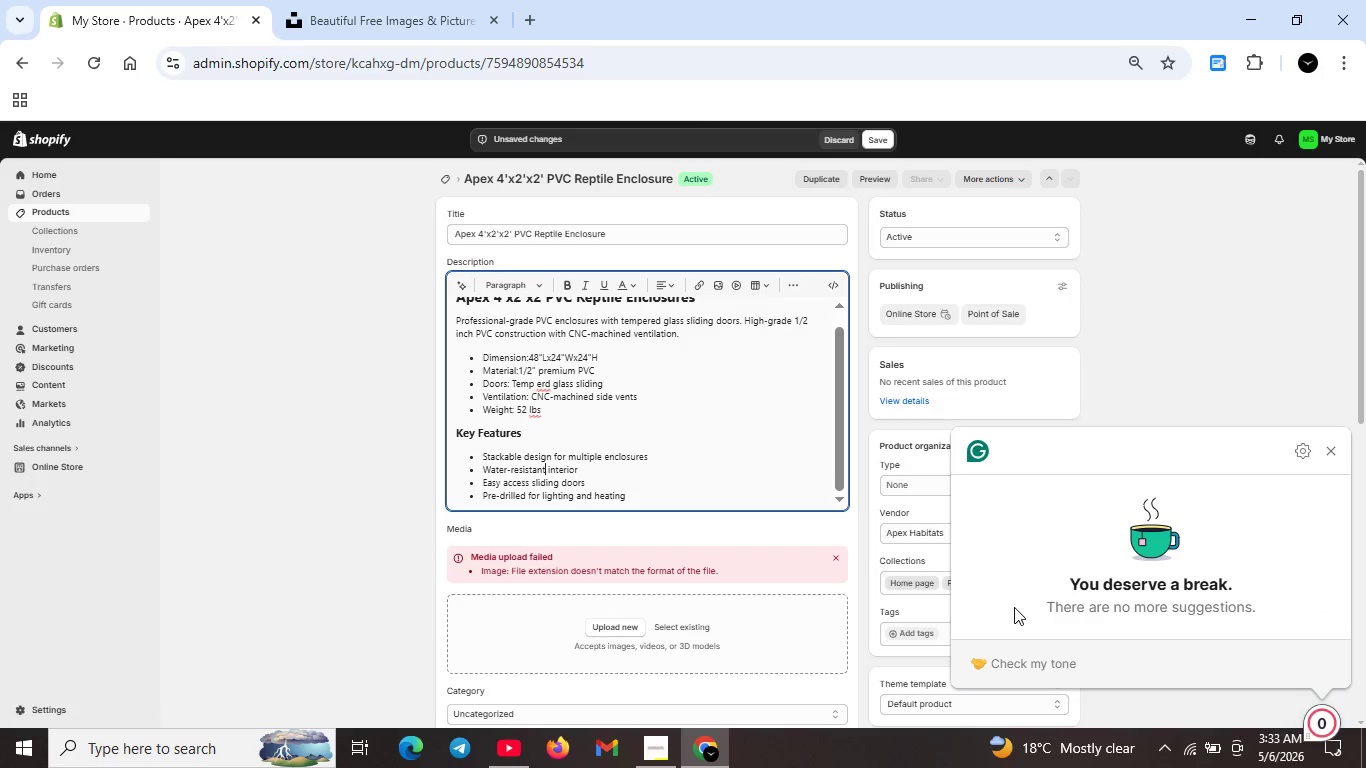 
key(Unknown)
 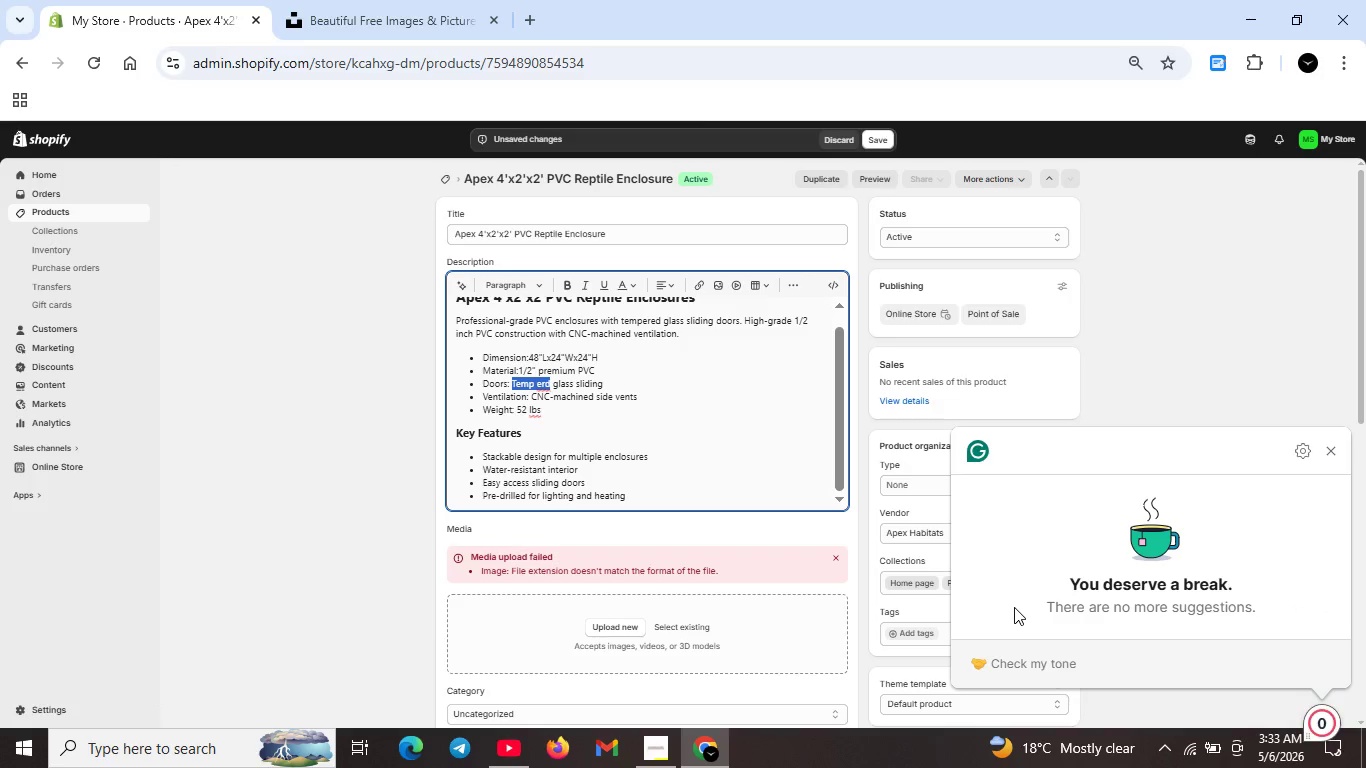 
key(Unknown)
 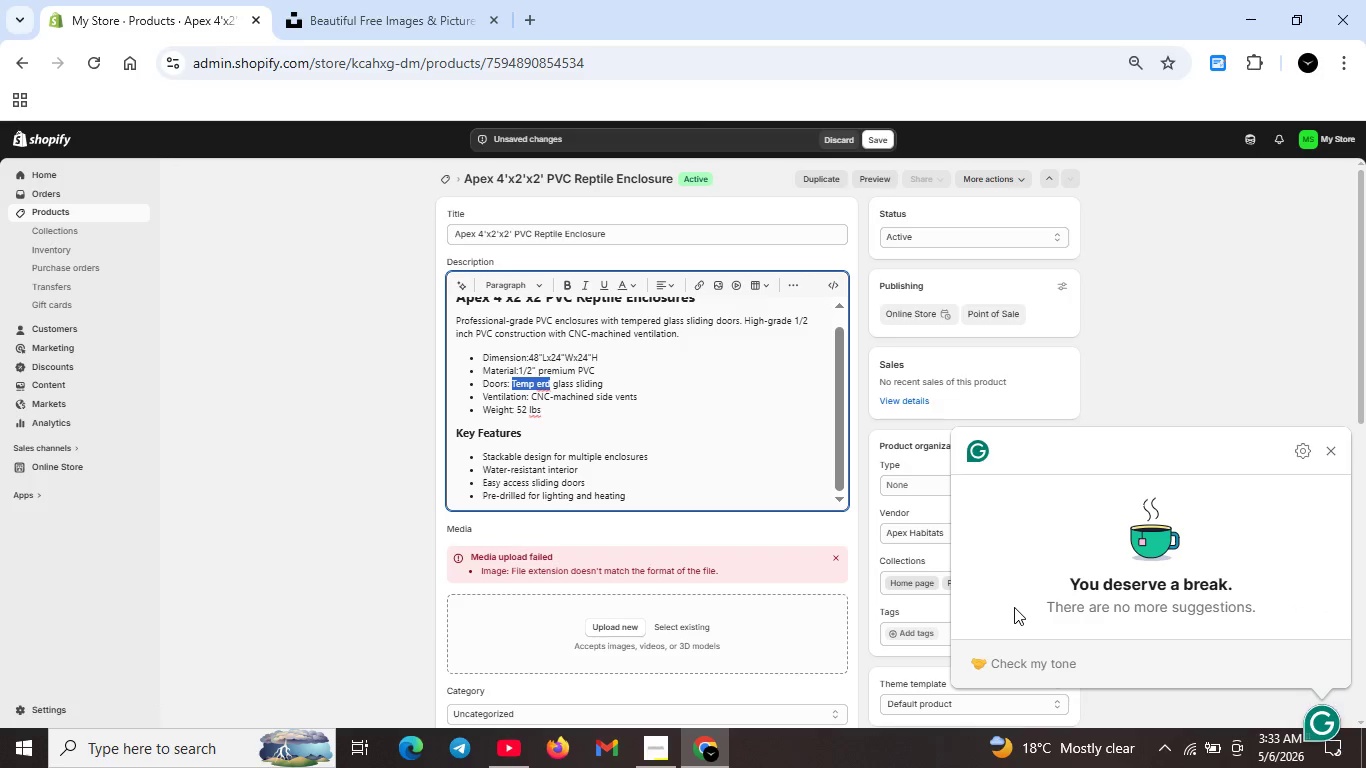 
key(Unknown)
 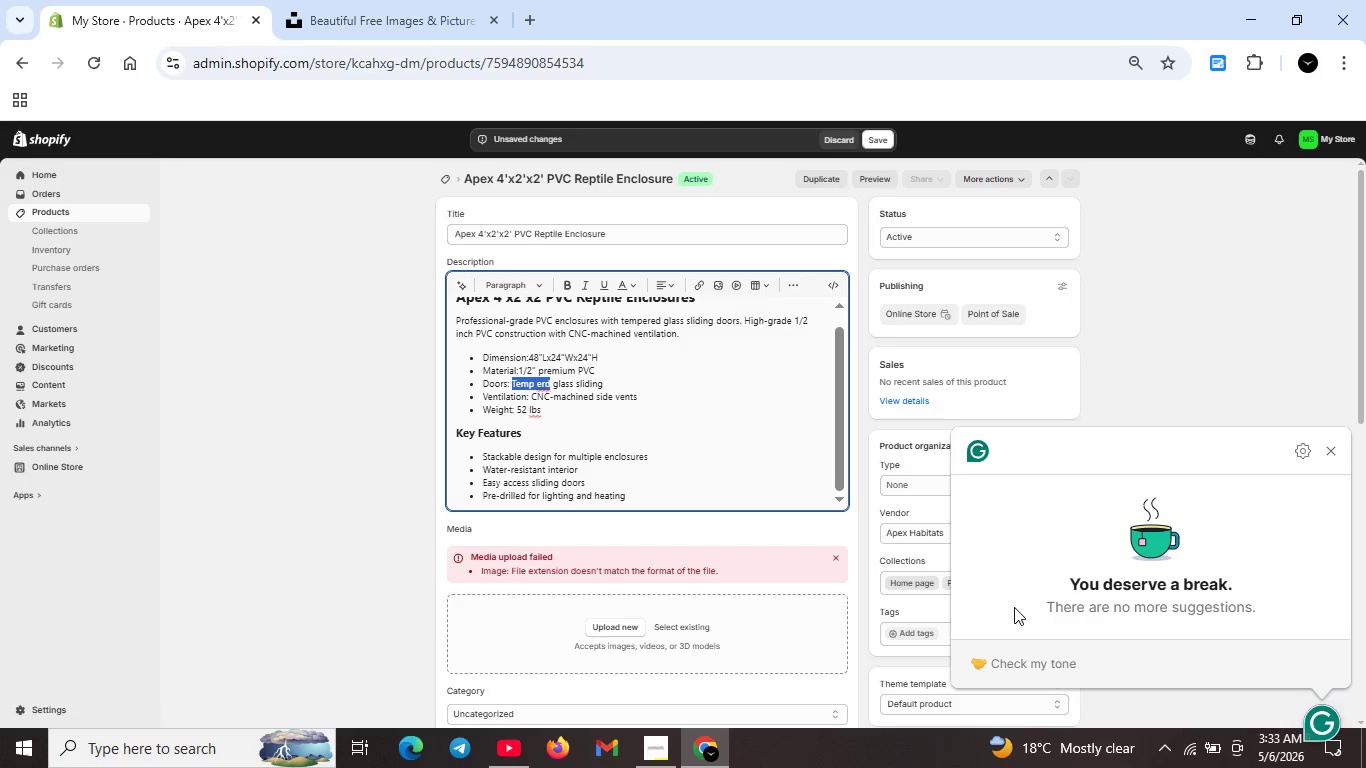 
key(Unknown)
 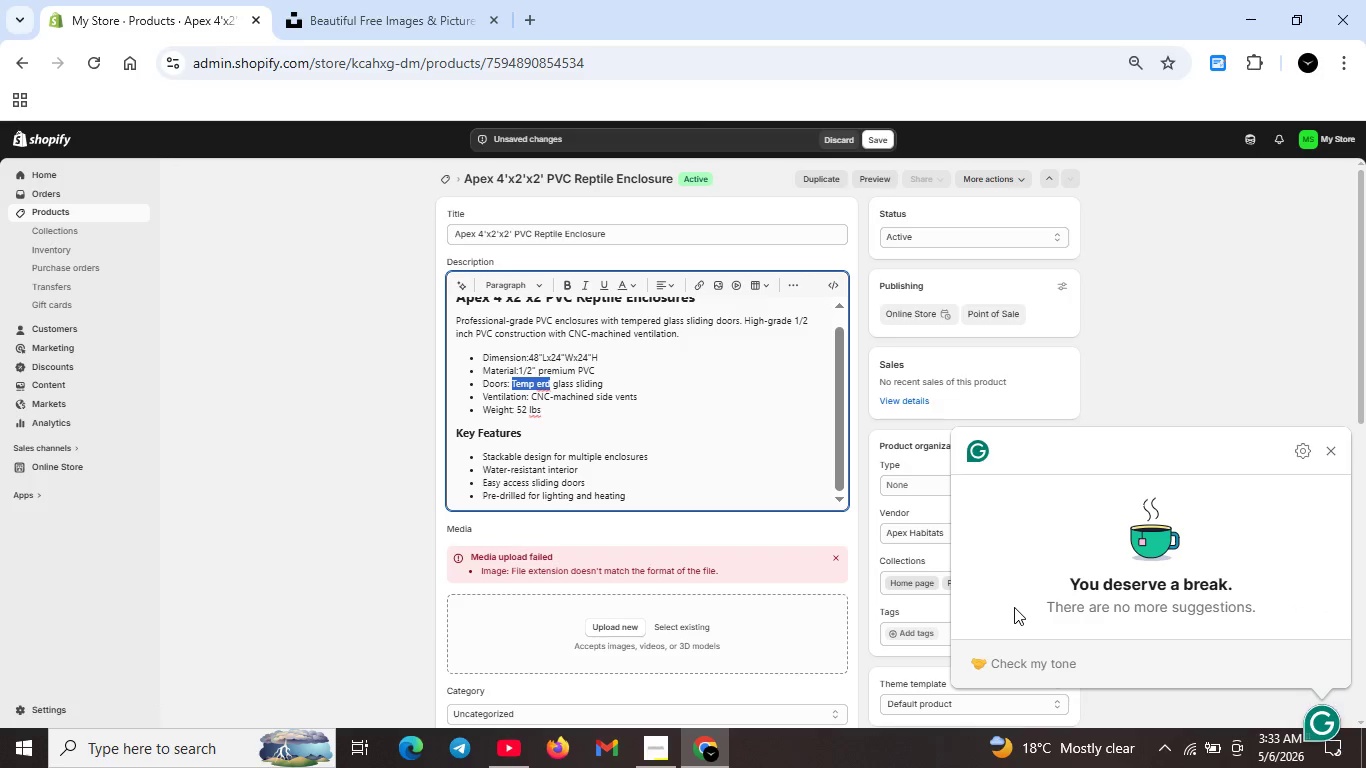 
scroll: coordinate [658, 455], scroll_direction: up, amount: 3.0
 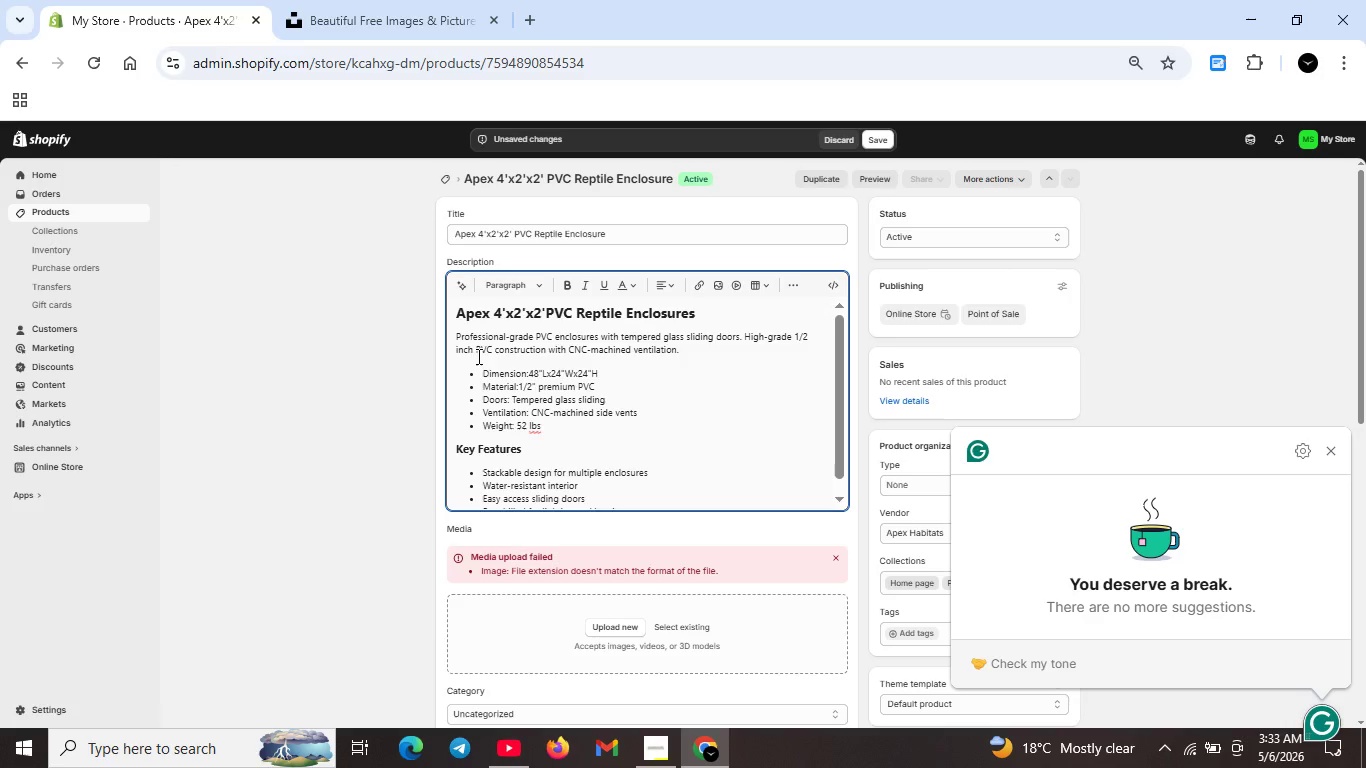 
scroll: coordinate [530, 380], scroll_direction: down, amount: 4.0
 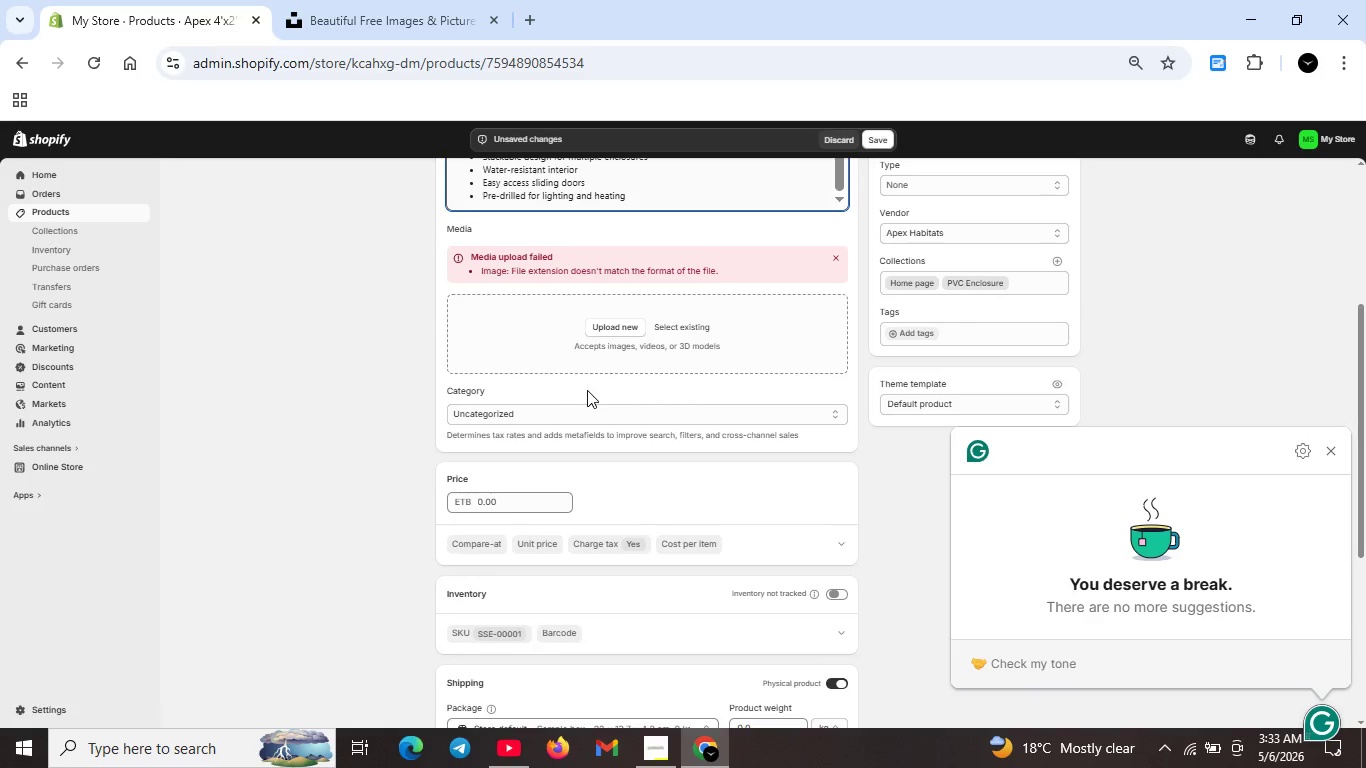 
scroll: coordinate [591, 389], scroll_direction: up, amount: 1.0
 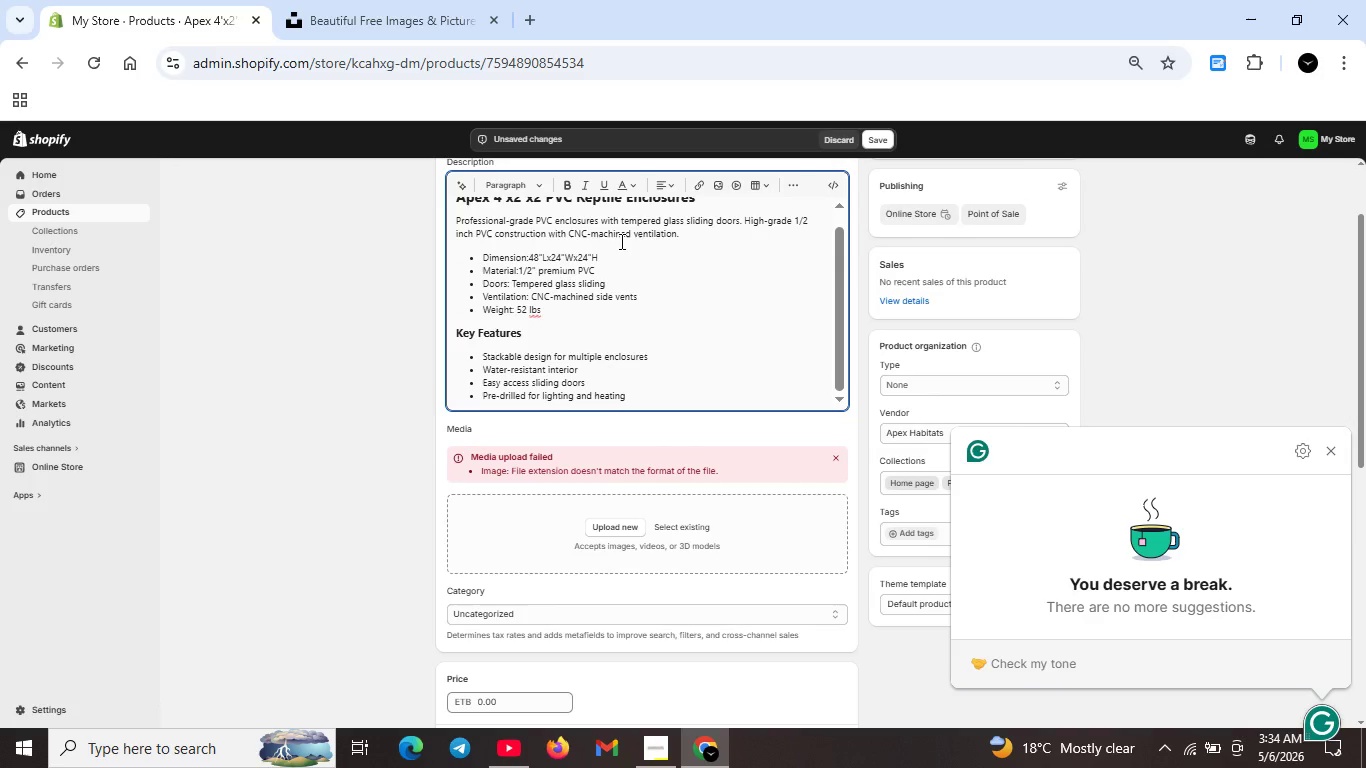 
left_click([362, 10])
 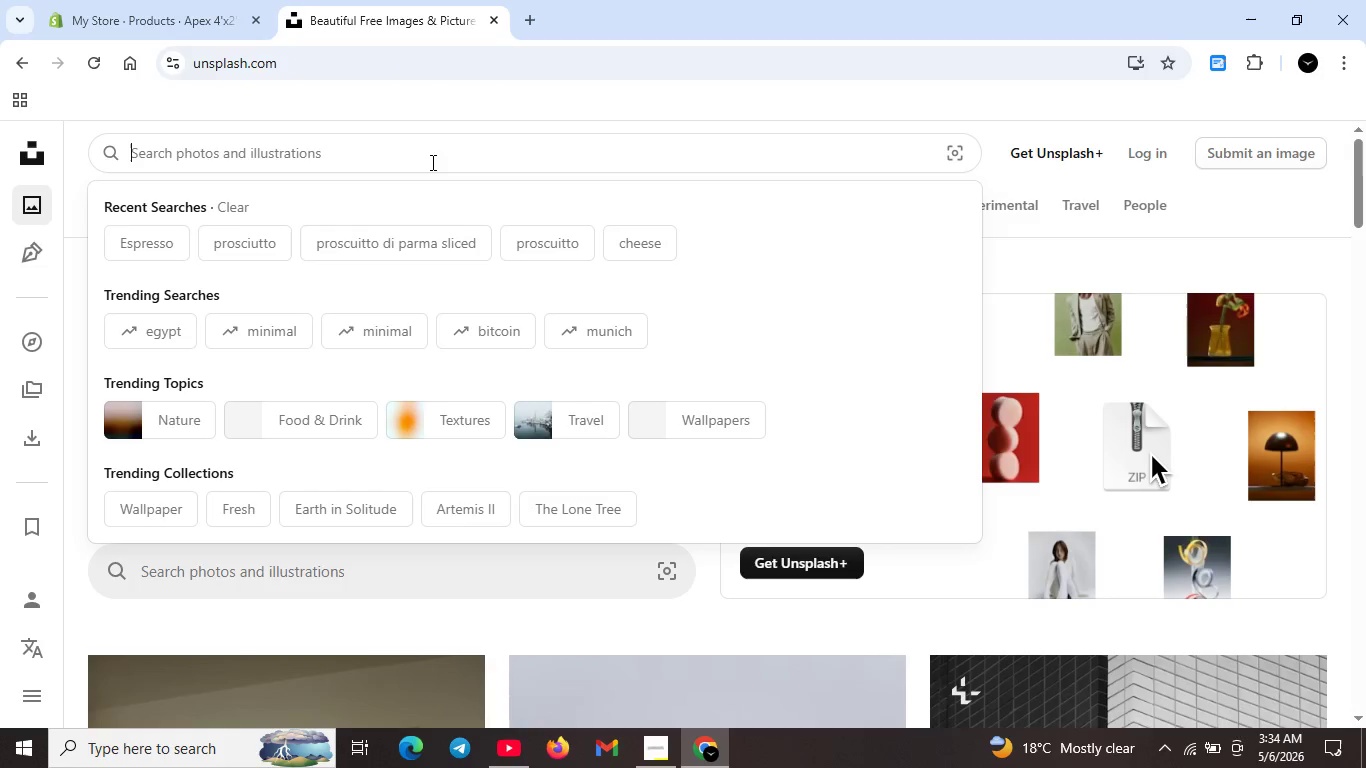 
type(pvc reptile enclosures)
 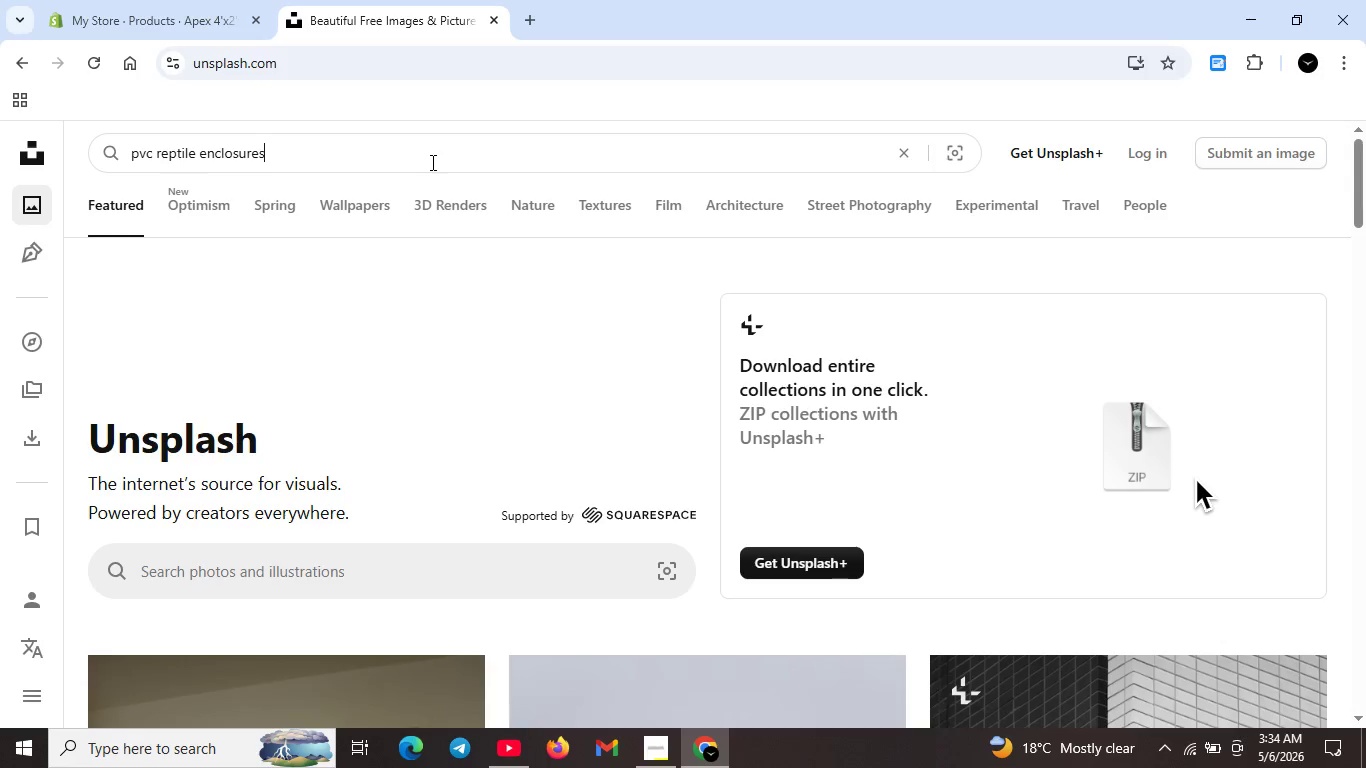 
key(Enter)
 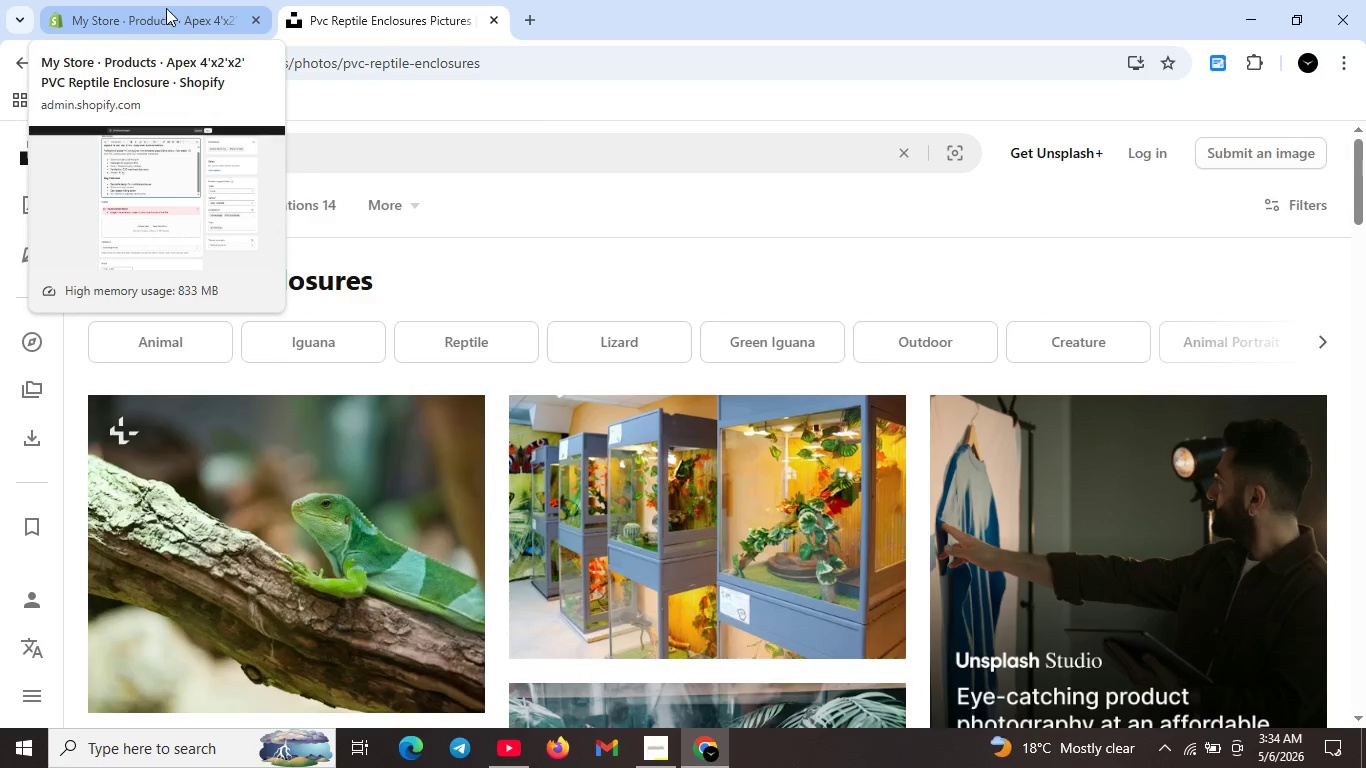 
wait(5.16)
 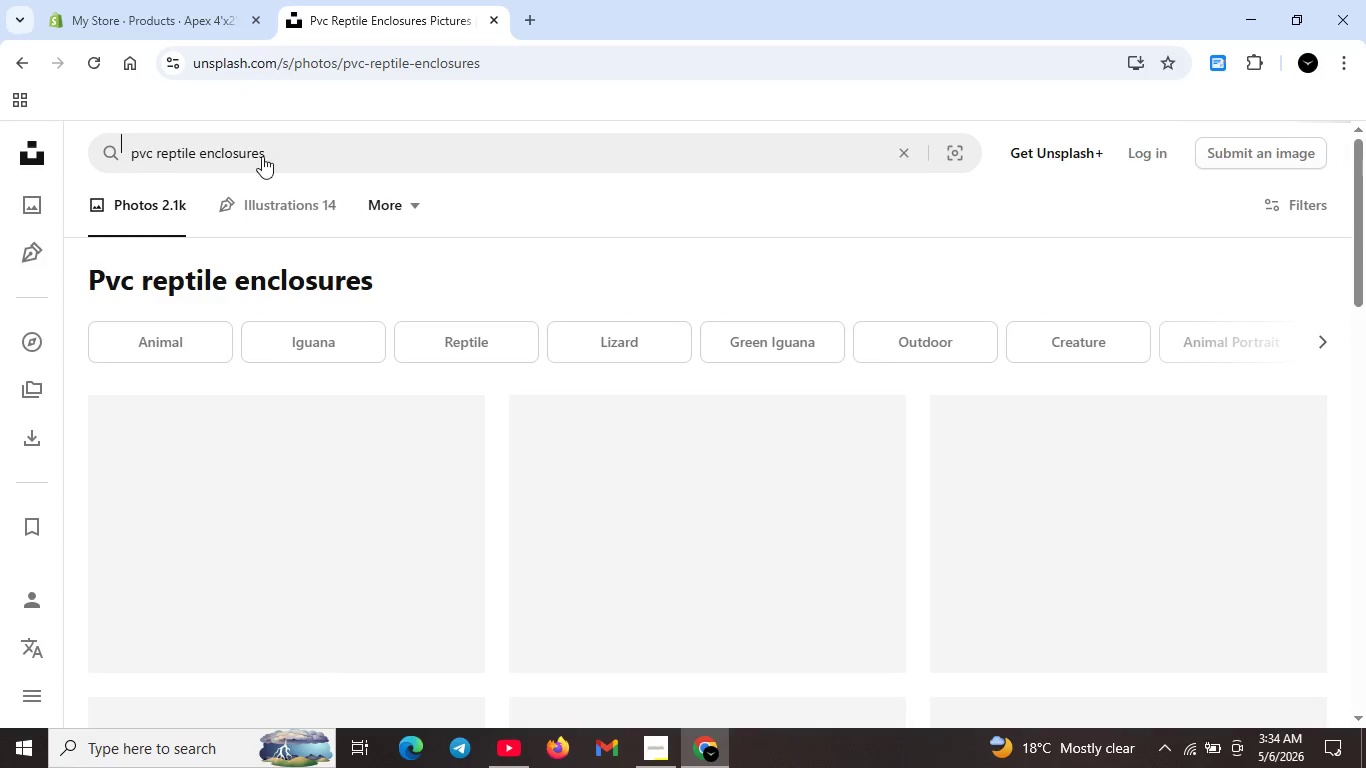 
left_click([662, 750])